 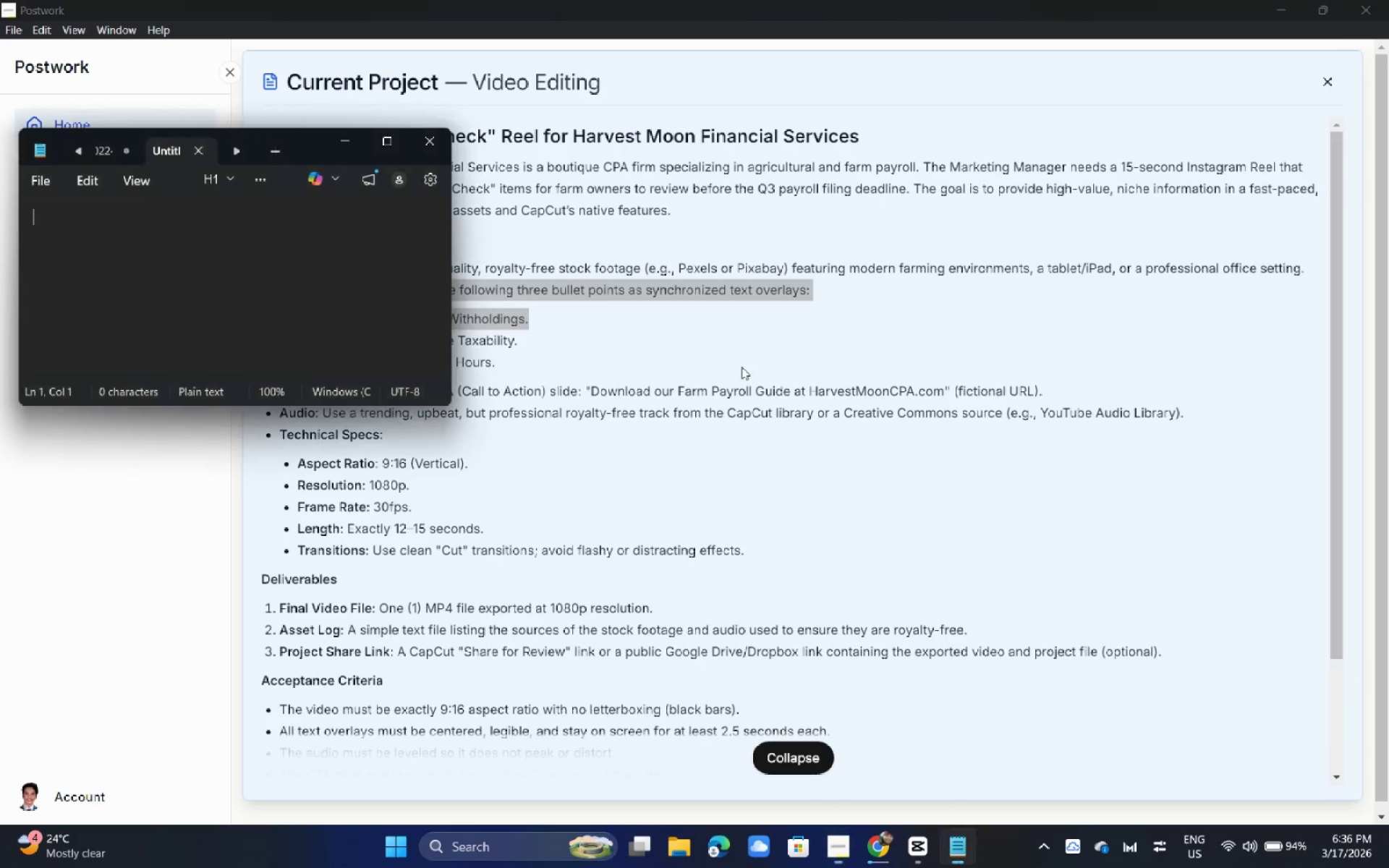 
key(Alt+Tab)
 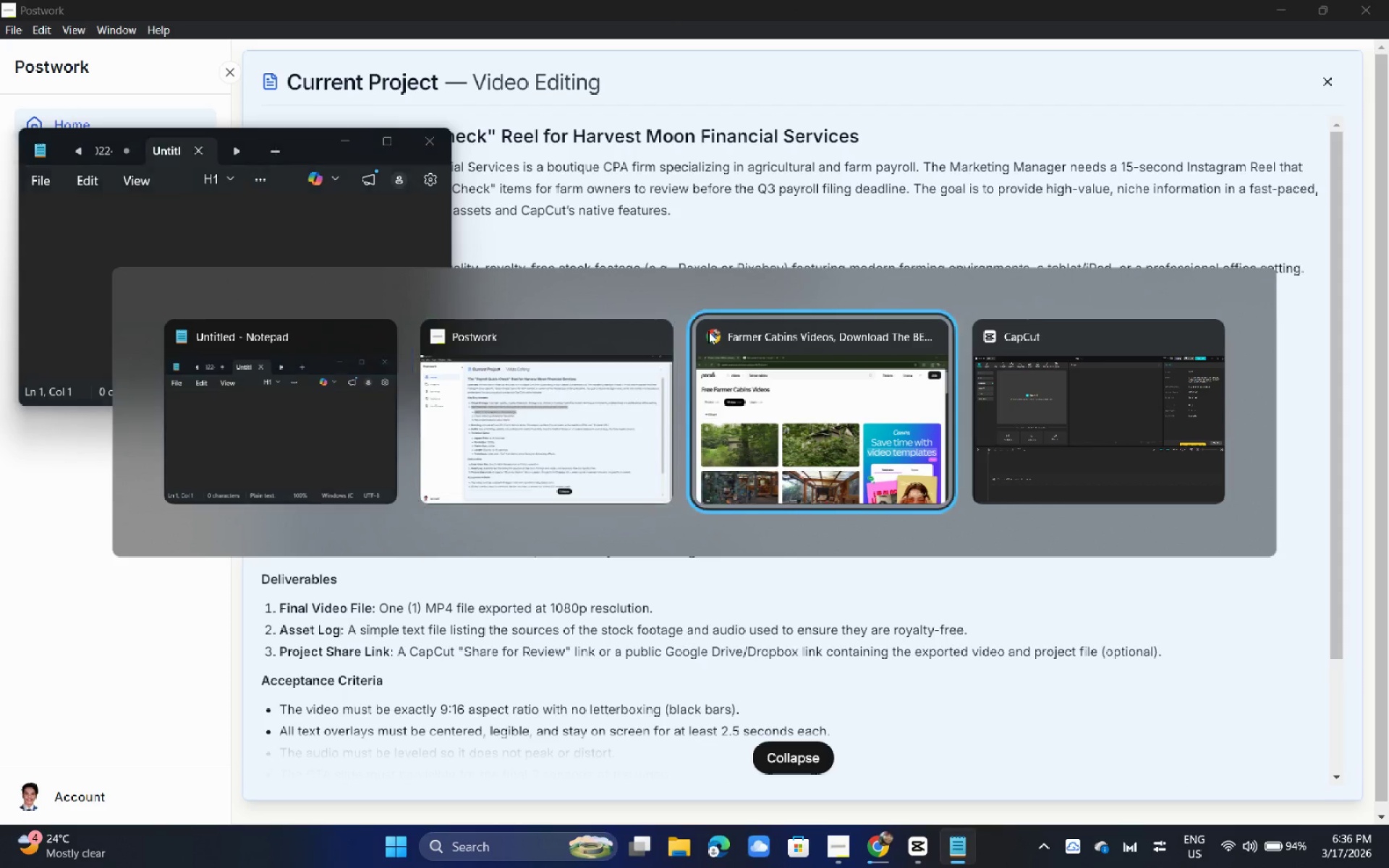 
key(Alt+Tab)
 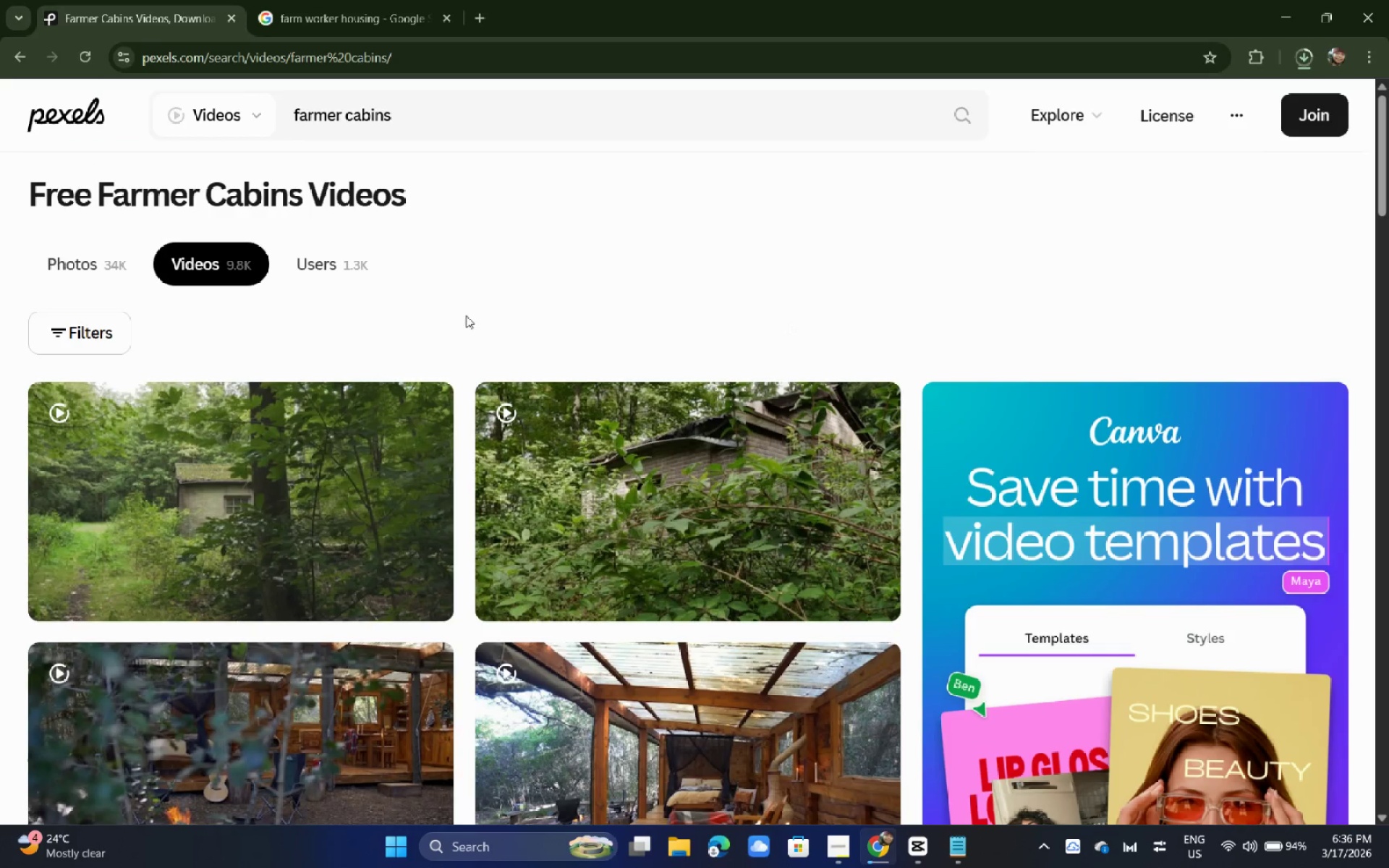 
scroll: coordinate [466, 315], scroll_direction: down, amount: 3.0
 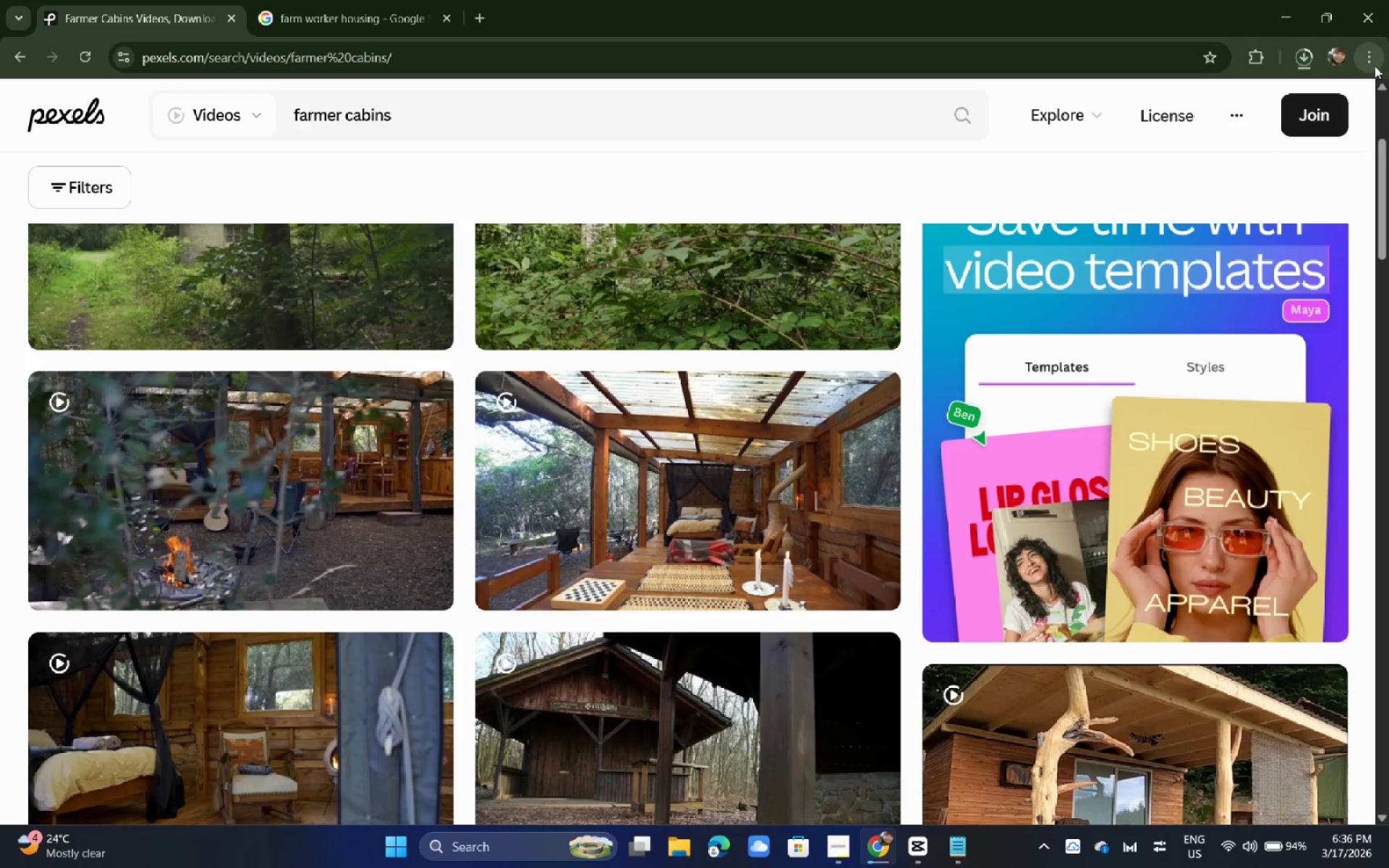 
left_click([1378, 66])
 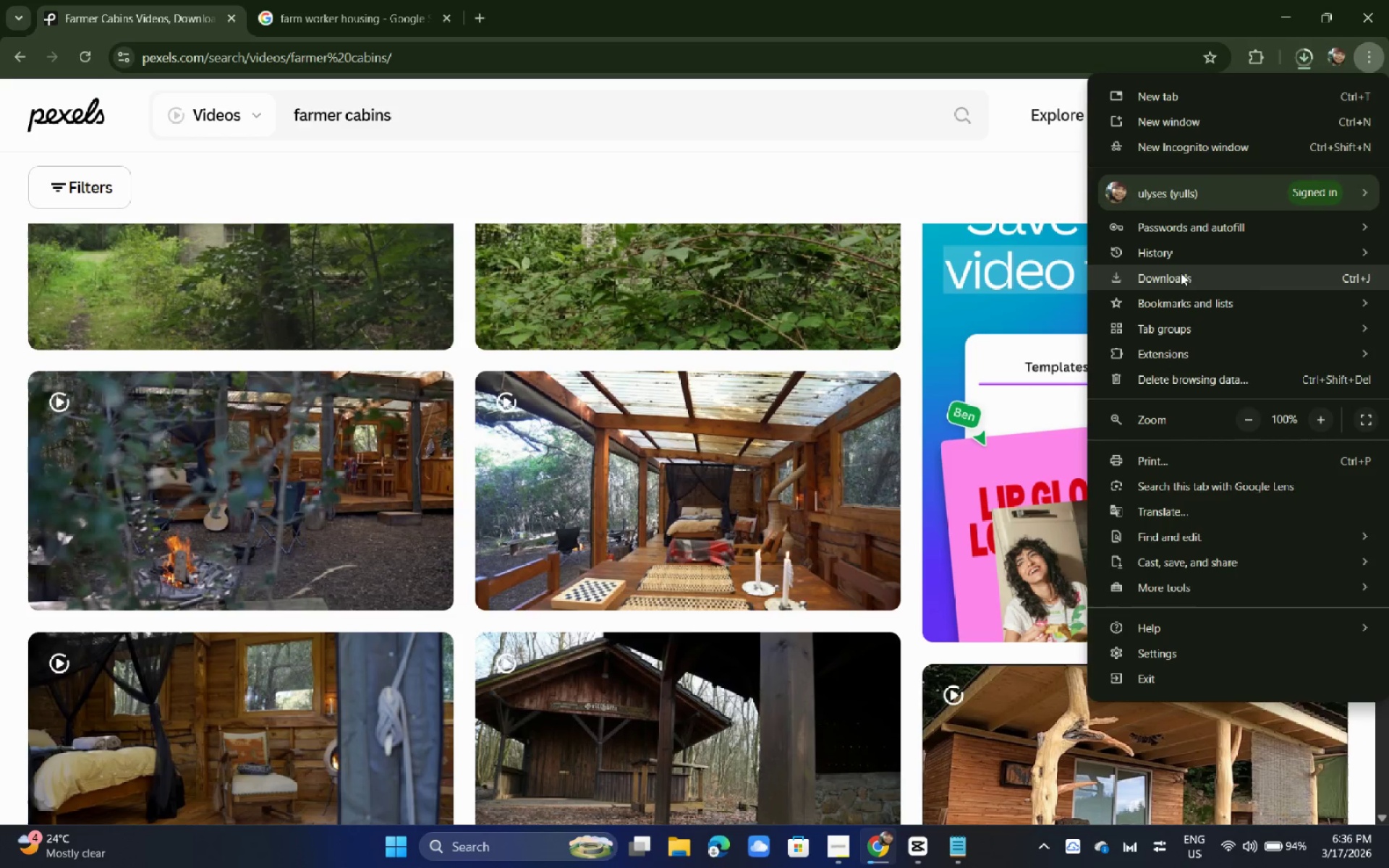 
left_click([1174, 250])
 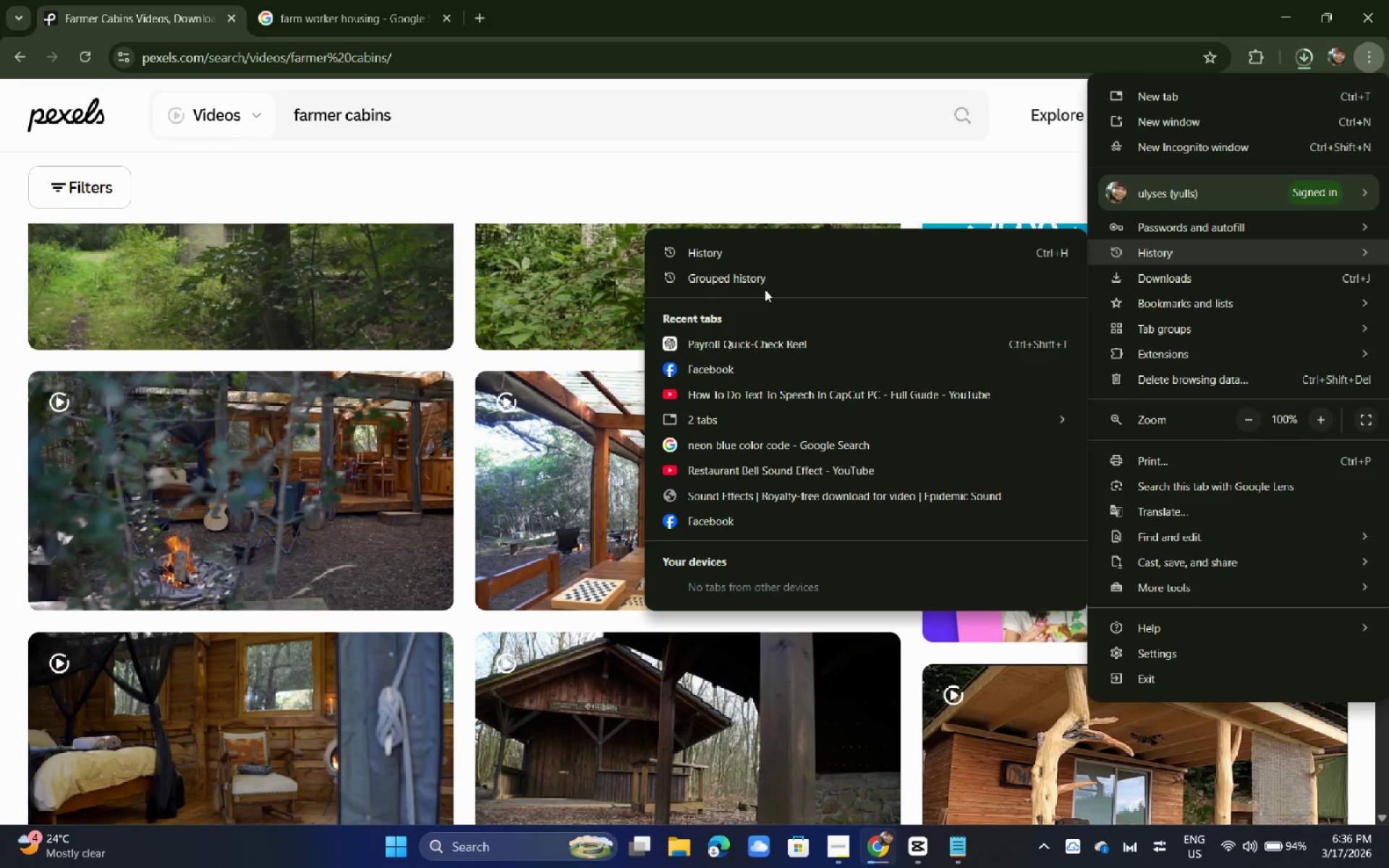 
left_click([760, 258])
 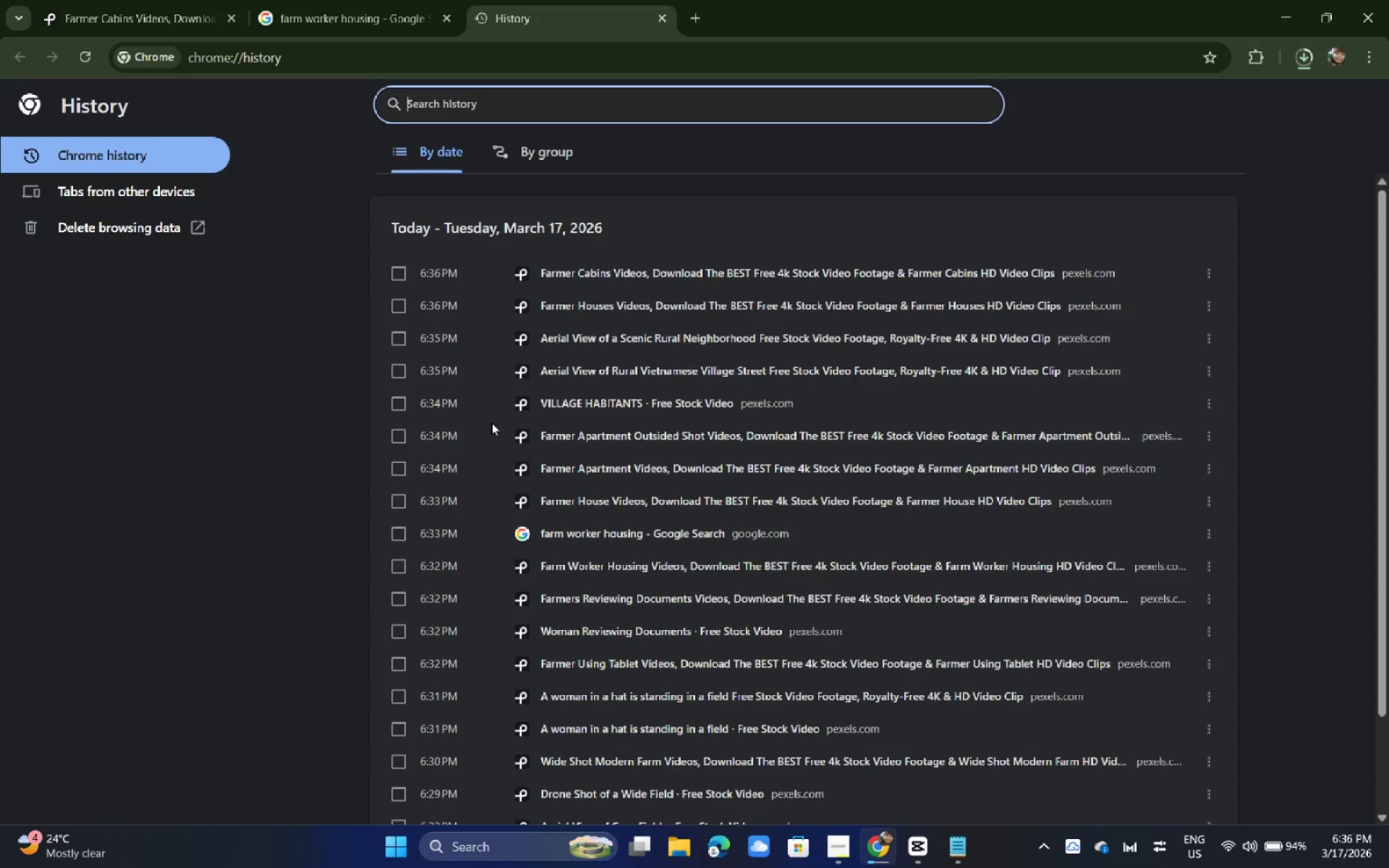 
scroll: coordinate [496, 423], scroll_direction: down, amount: 5.0
 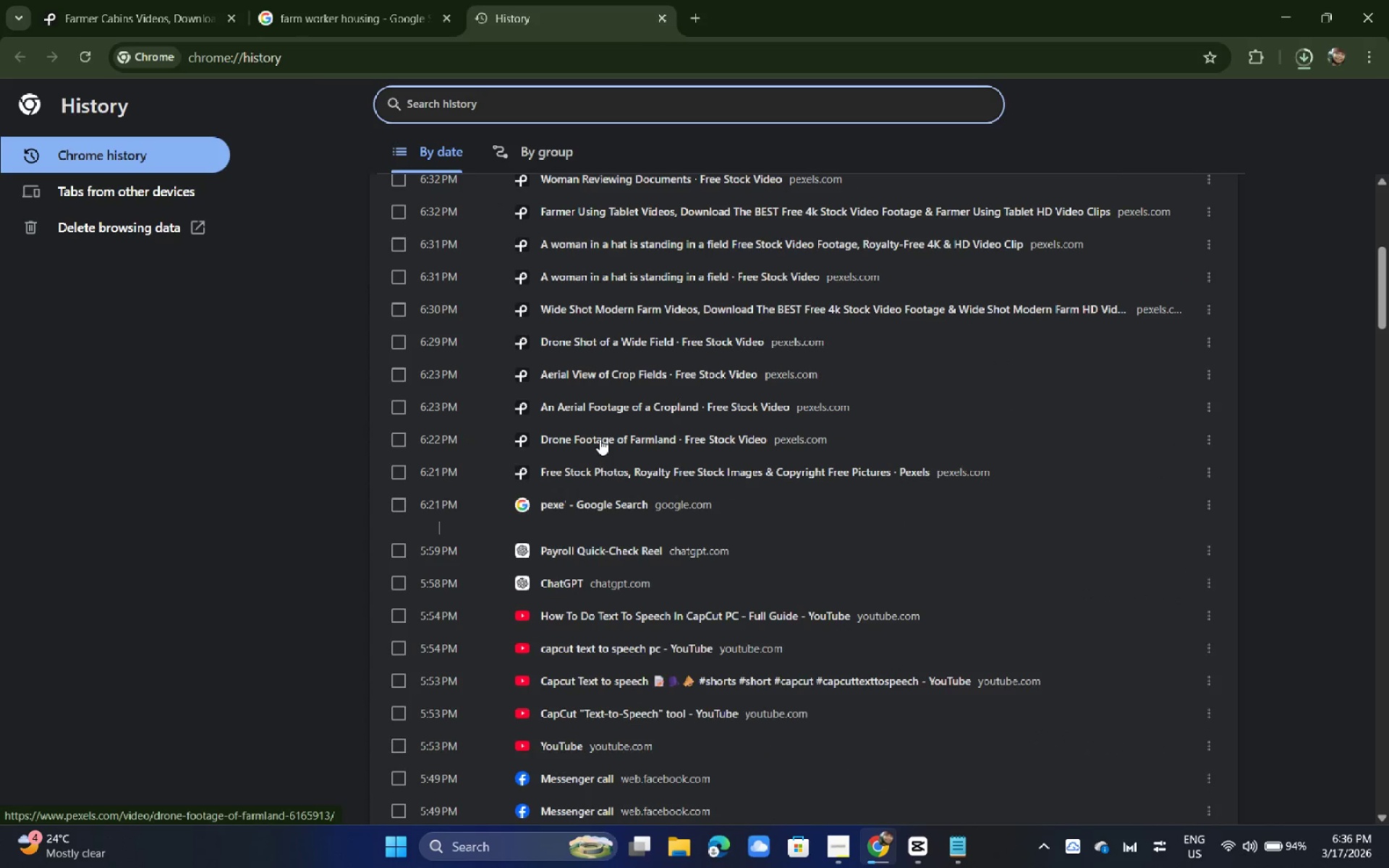 
left_click([600, 439])
 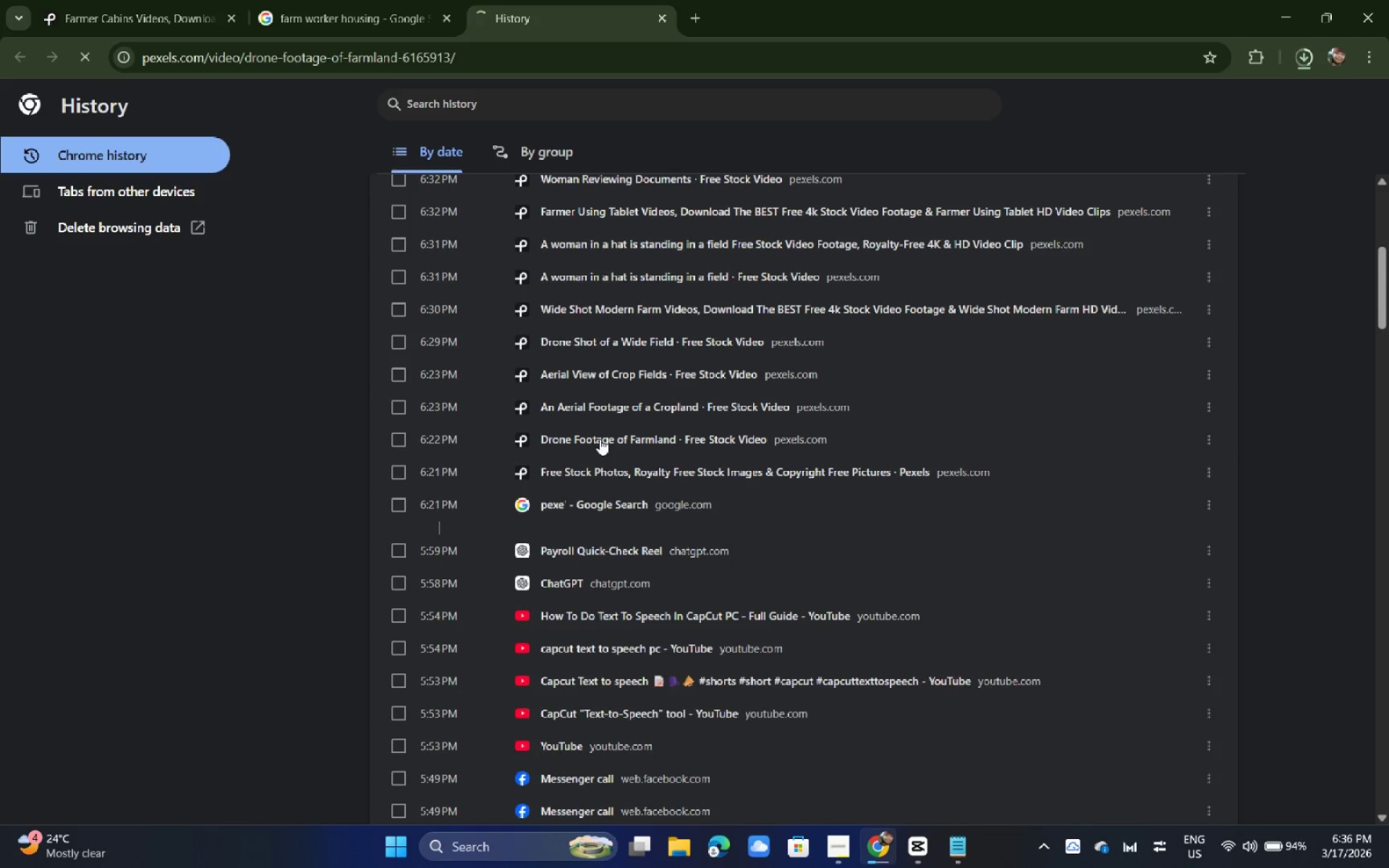 
wait(5.8)
 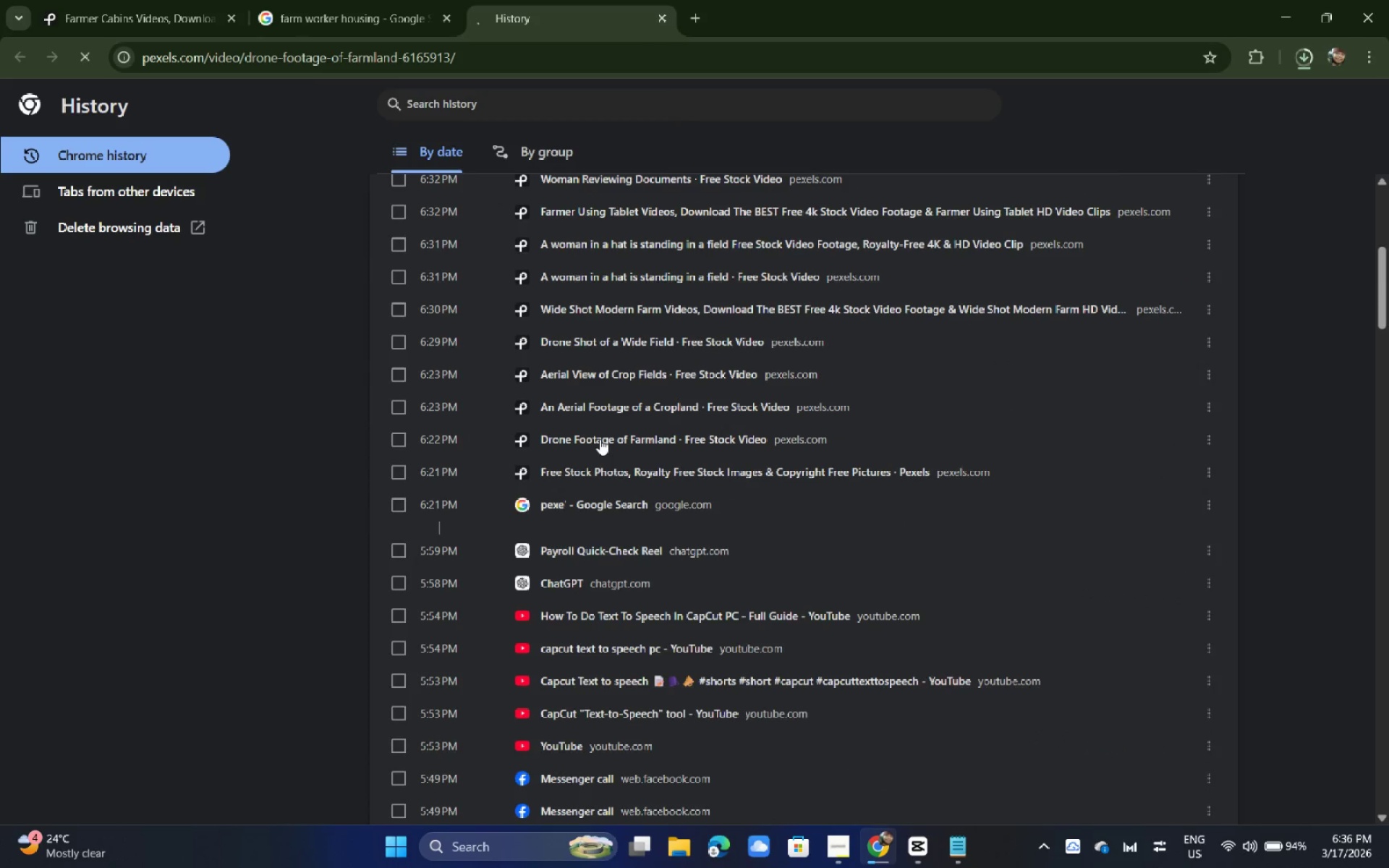 
right_click([600, 439])
 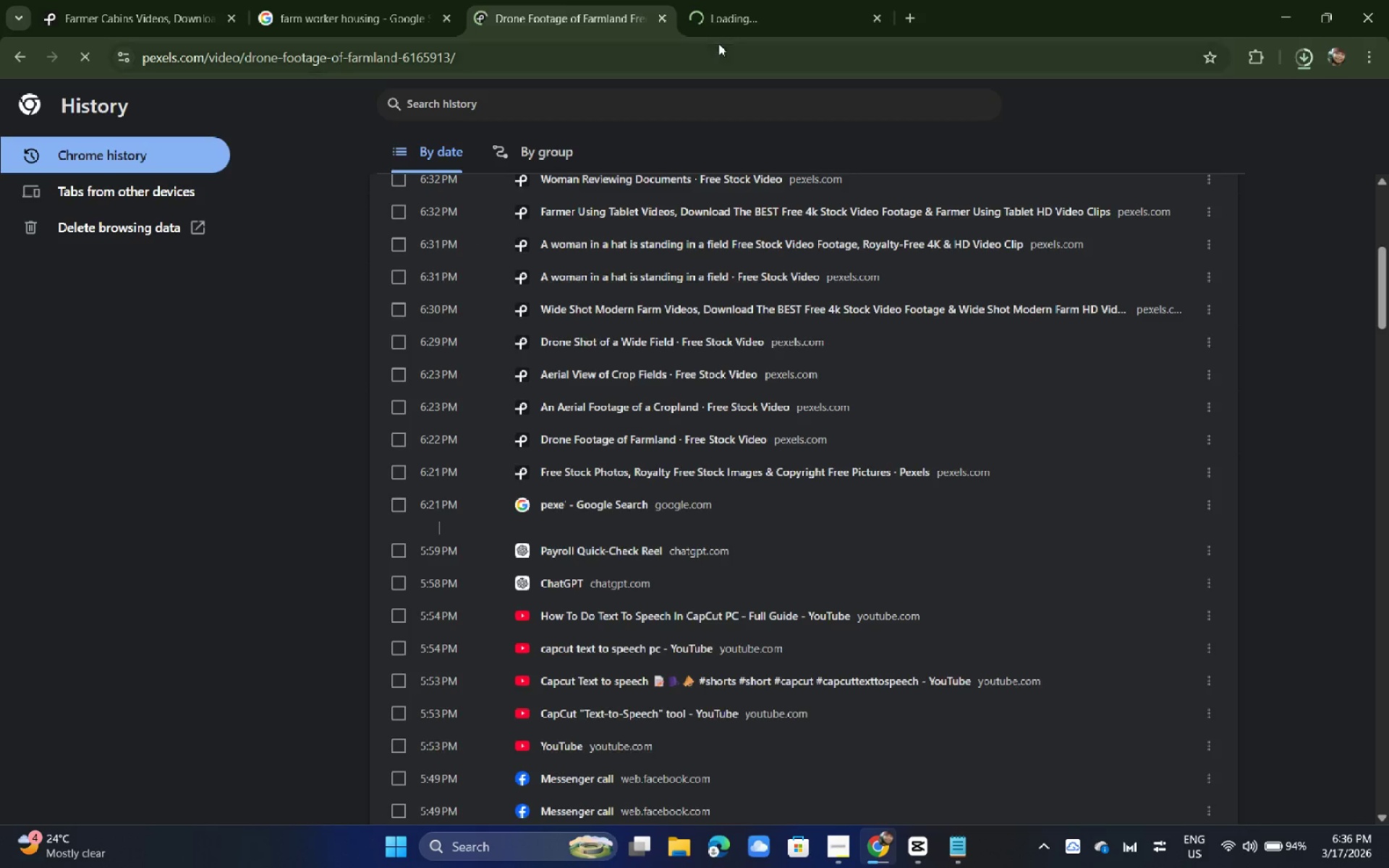 
wait(5.52)
 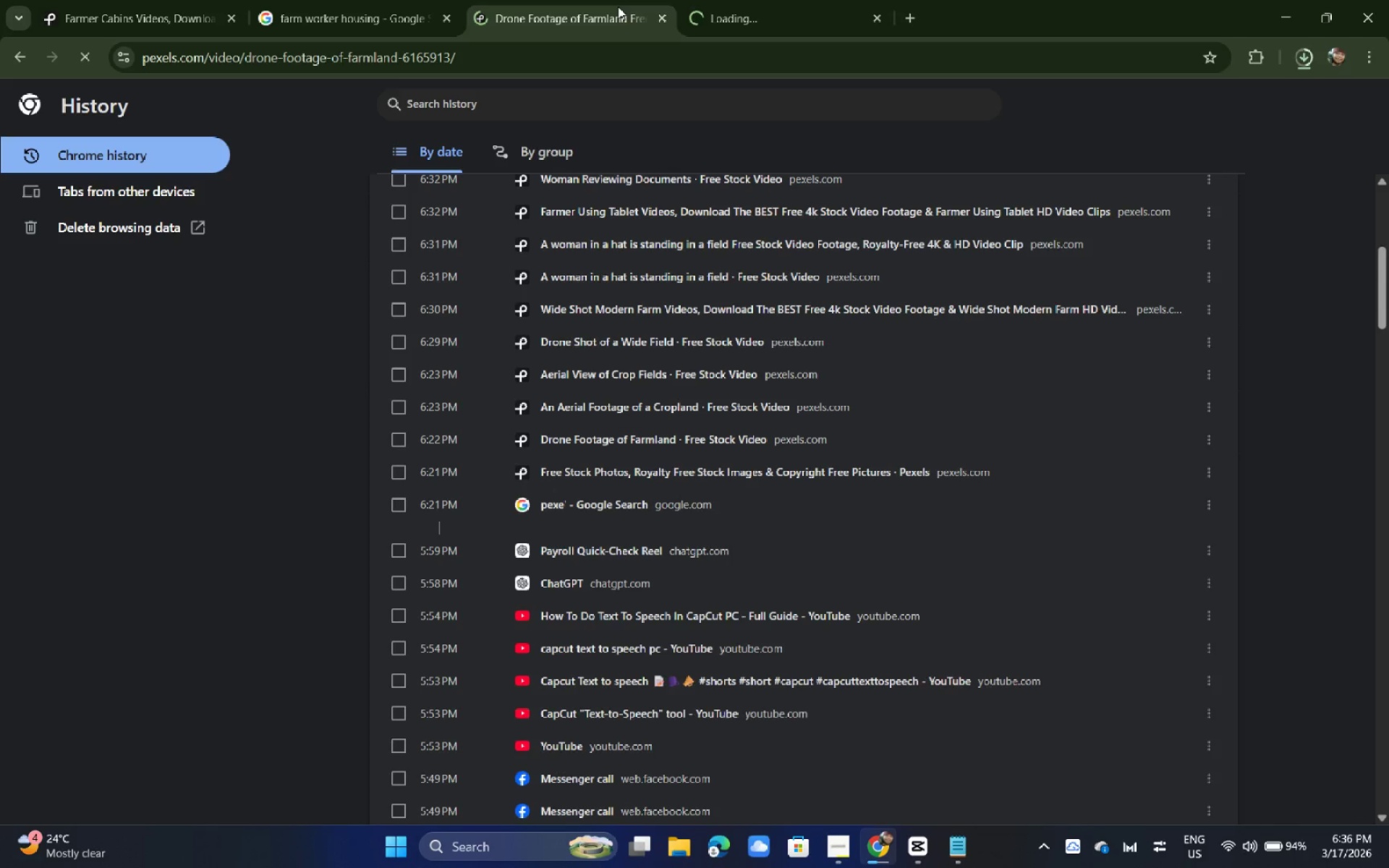 
left_click([24, 54])
 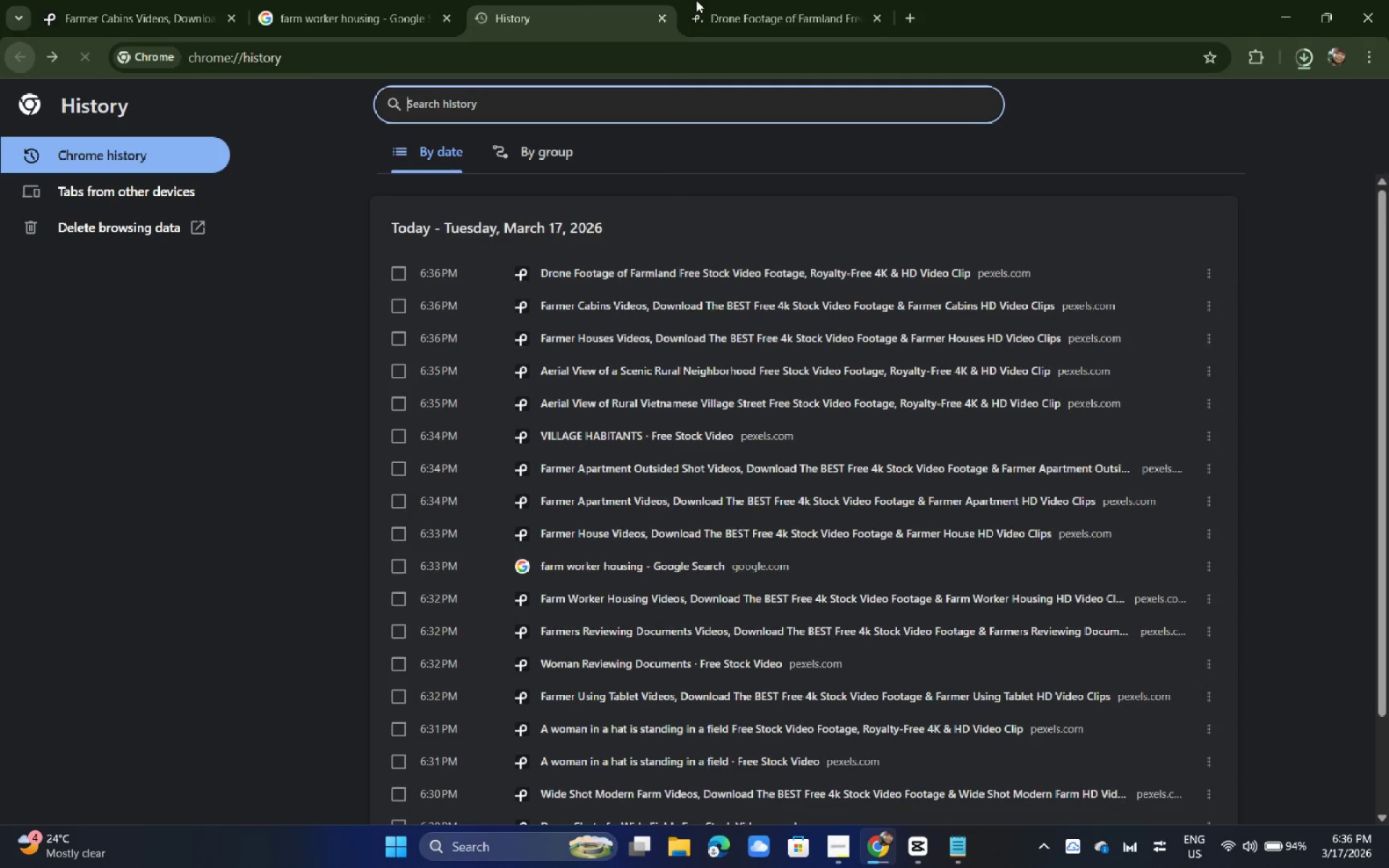 
left_click([739, 0])
 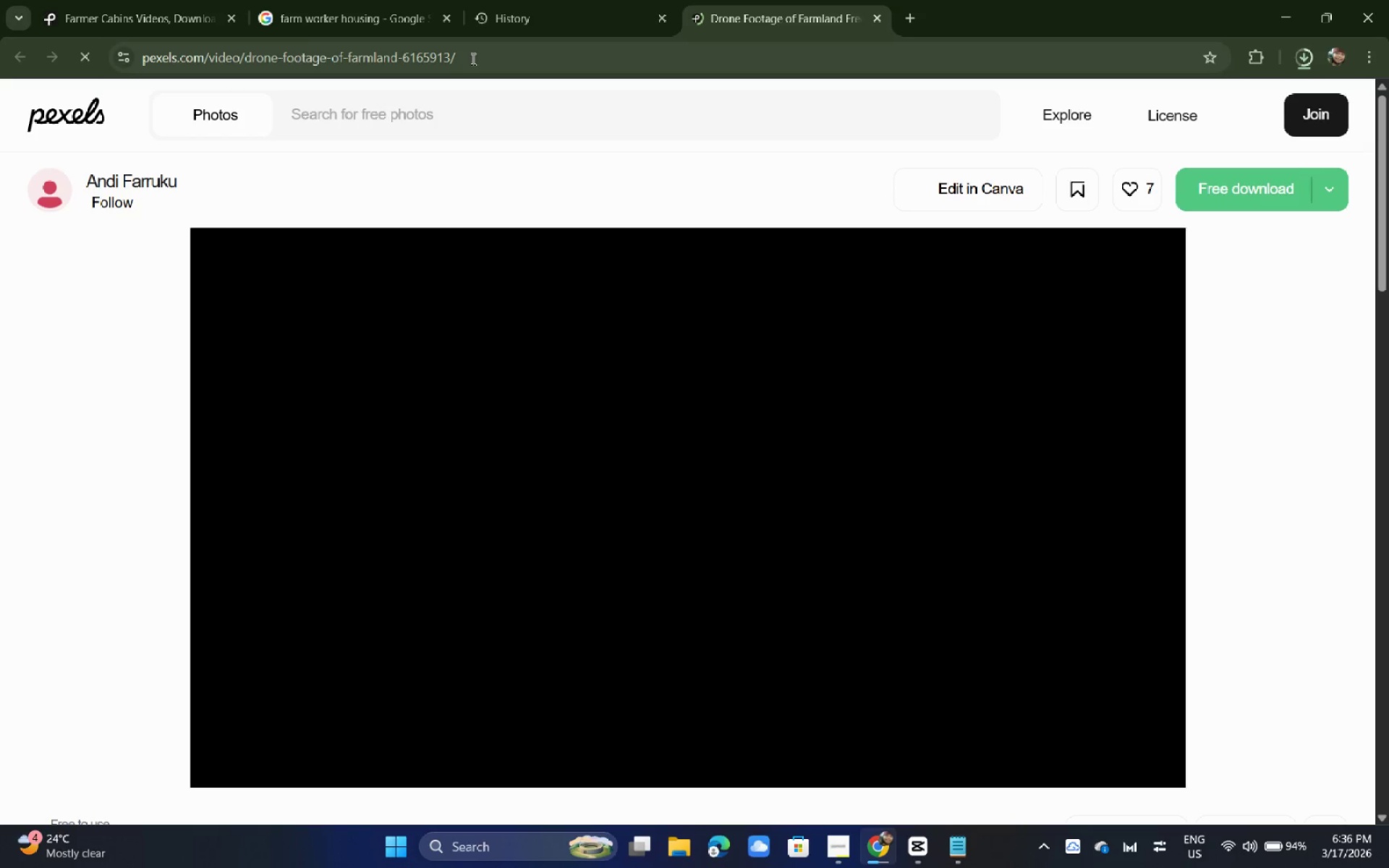 
left_click([472, 58])
 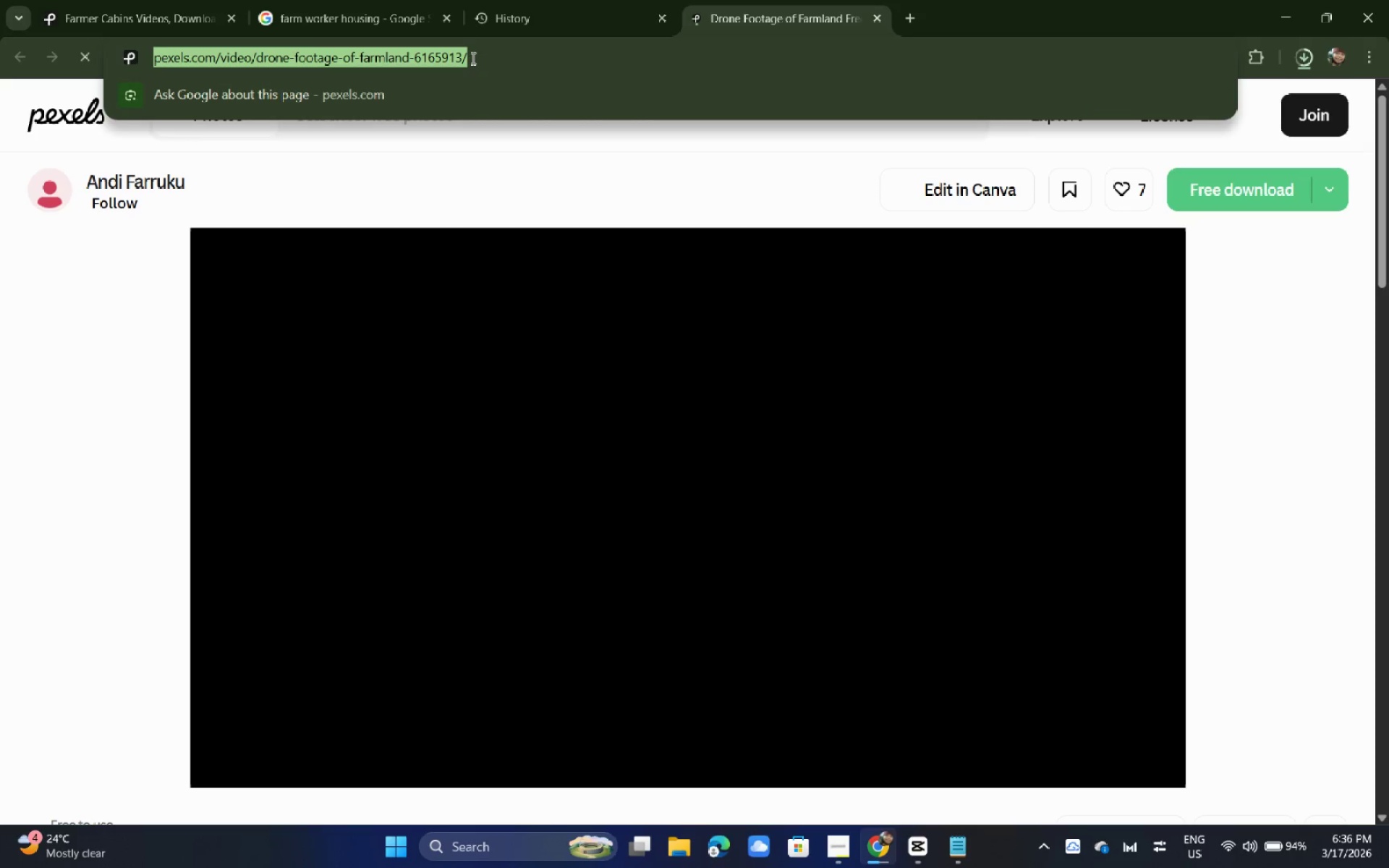 
key(Control+C)
 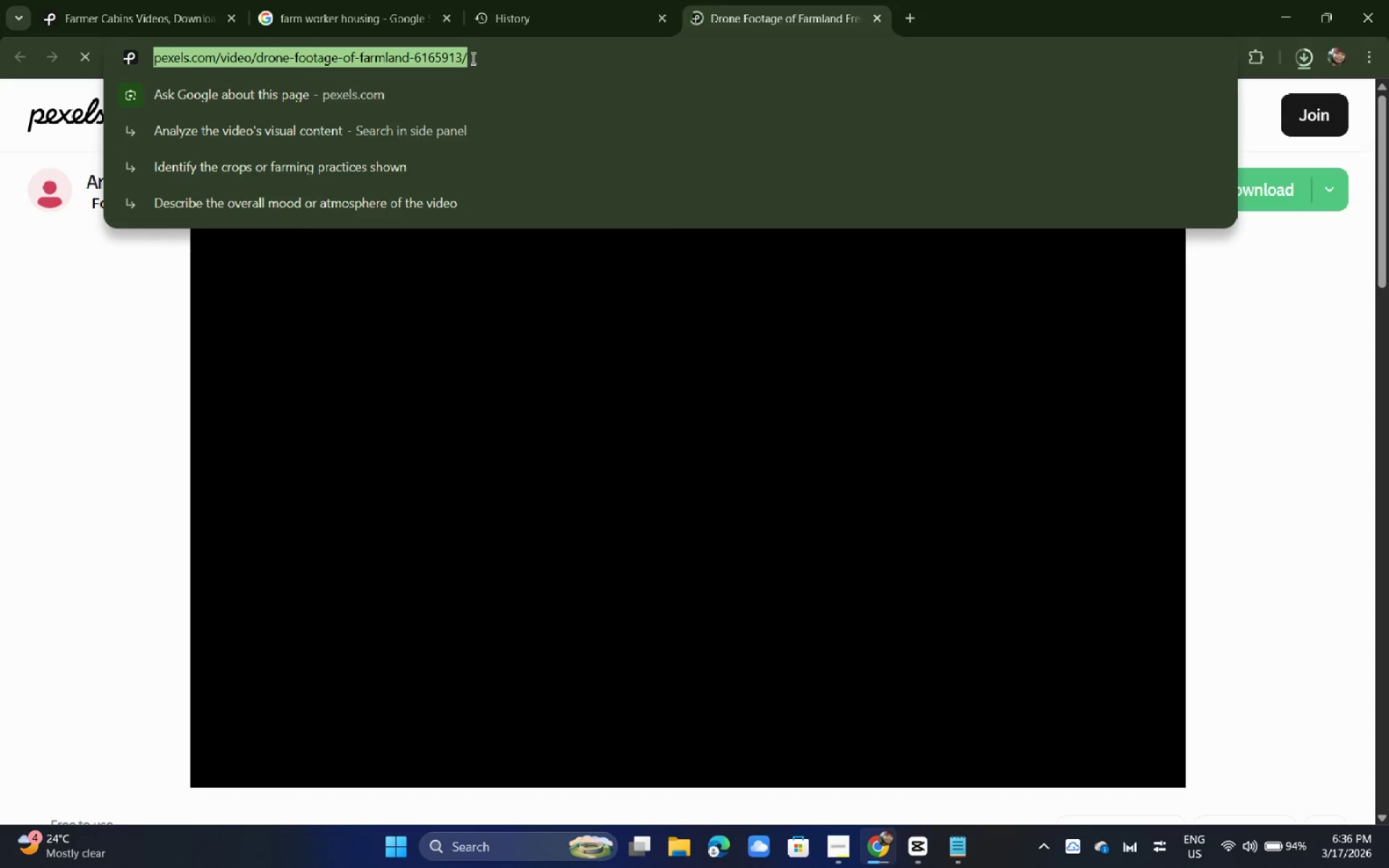 
key(Control+C)
 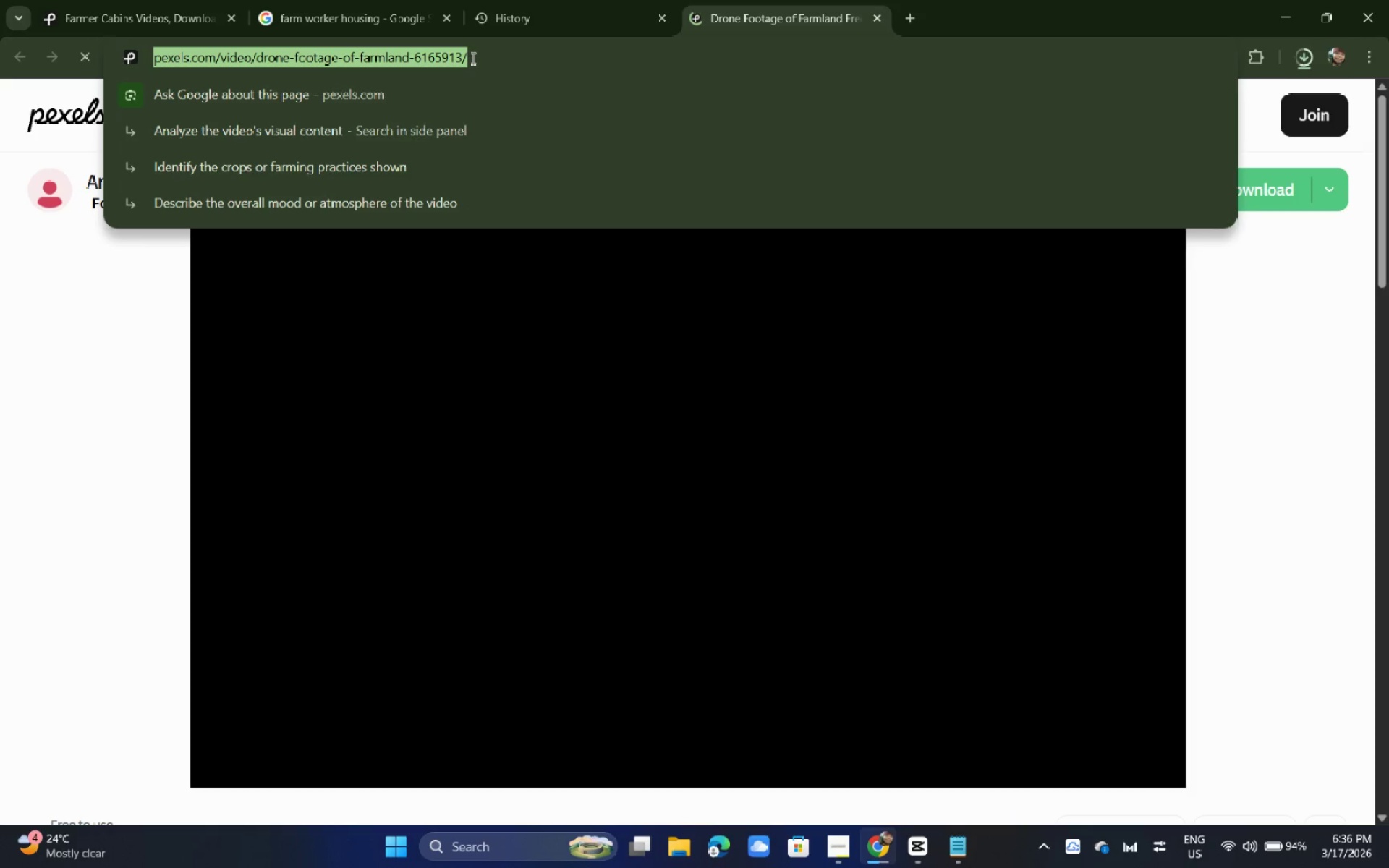 
key(Alt+AltLeft)
 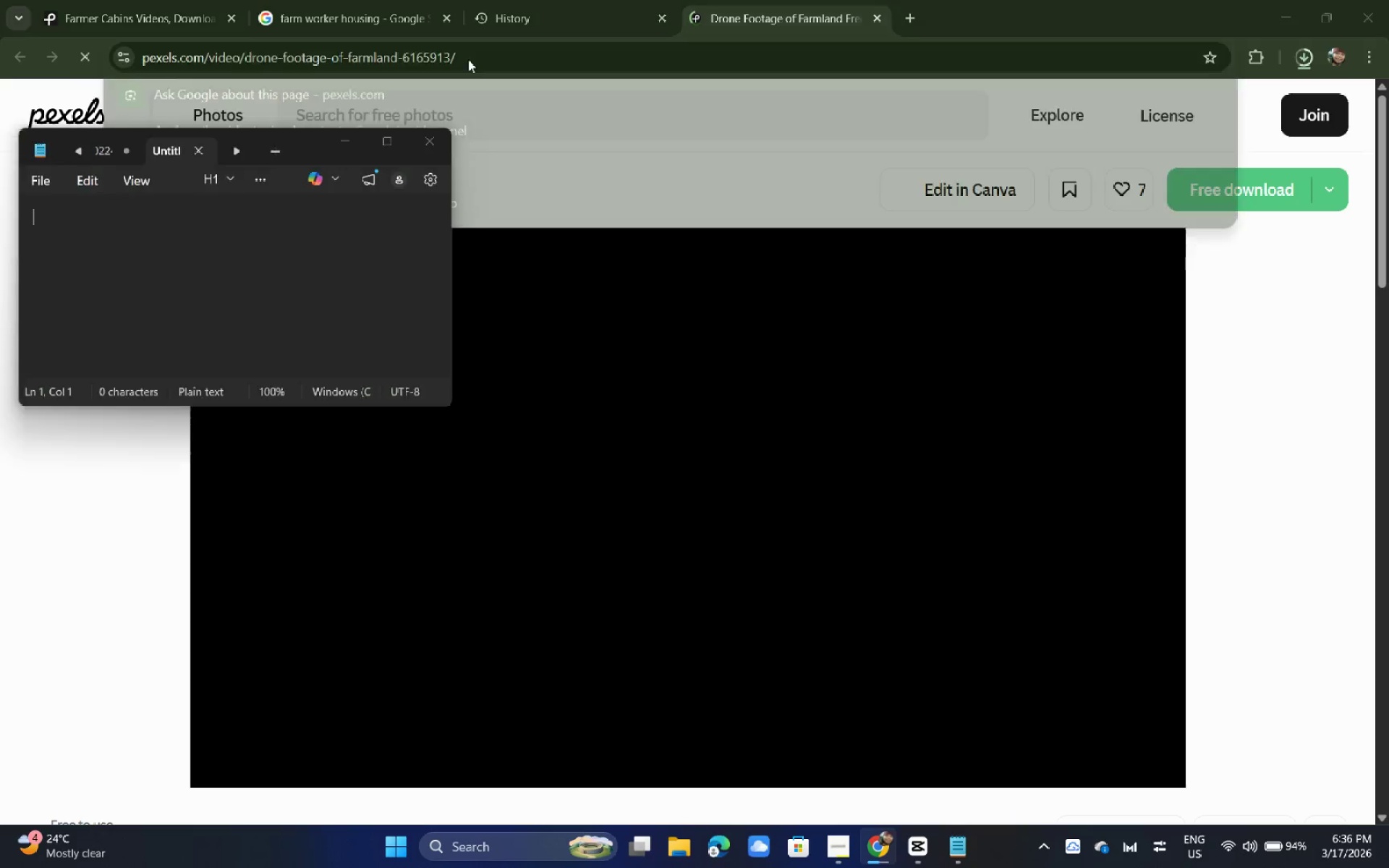 
key(Alt+Tab)
 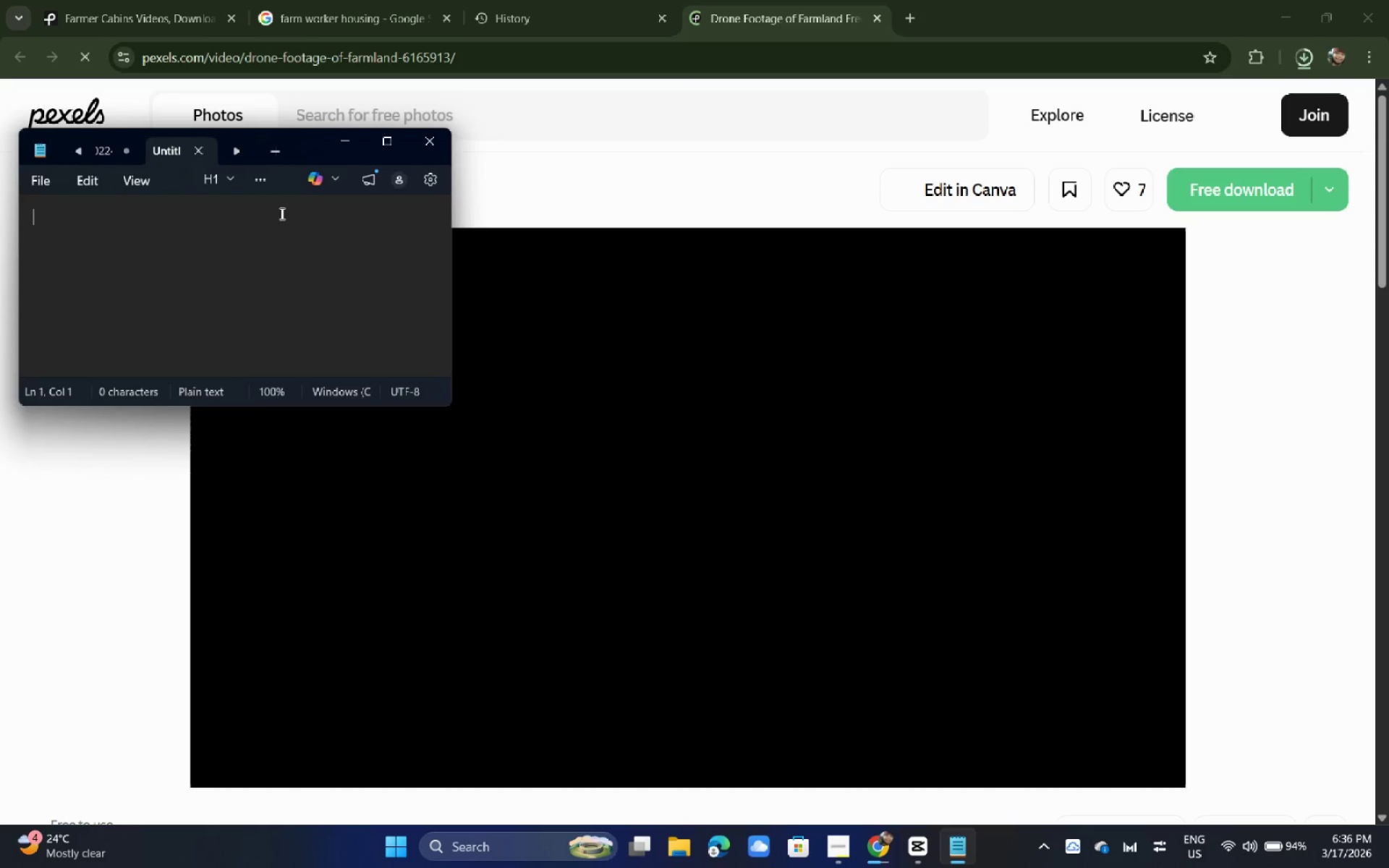 
key(Control+ControlLeft)
 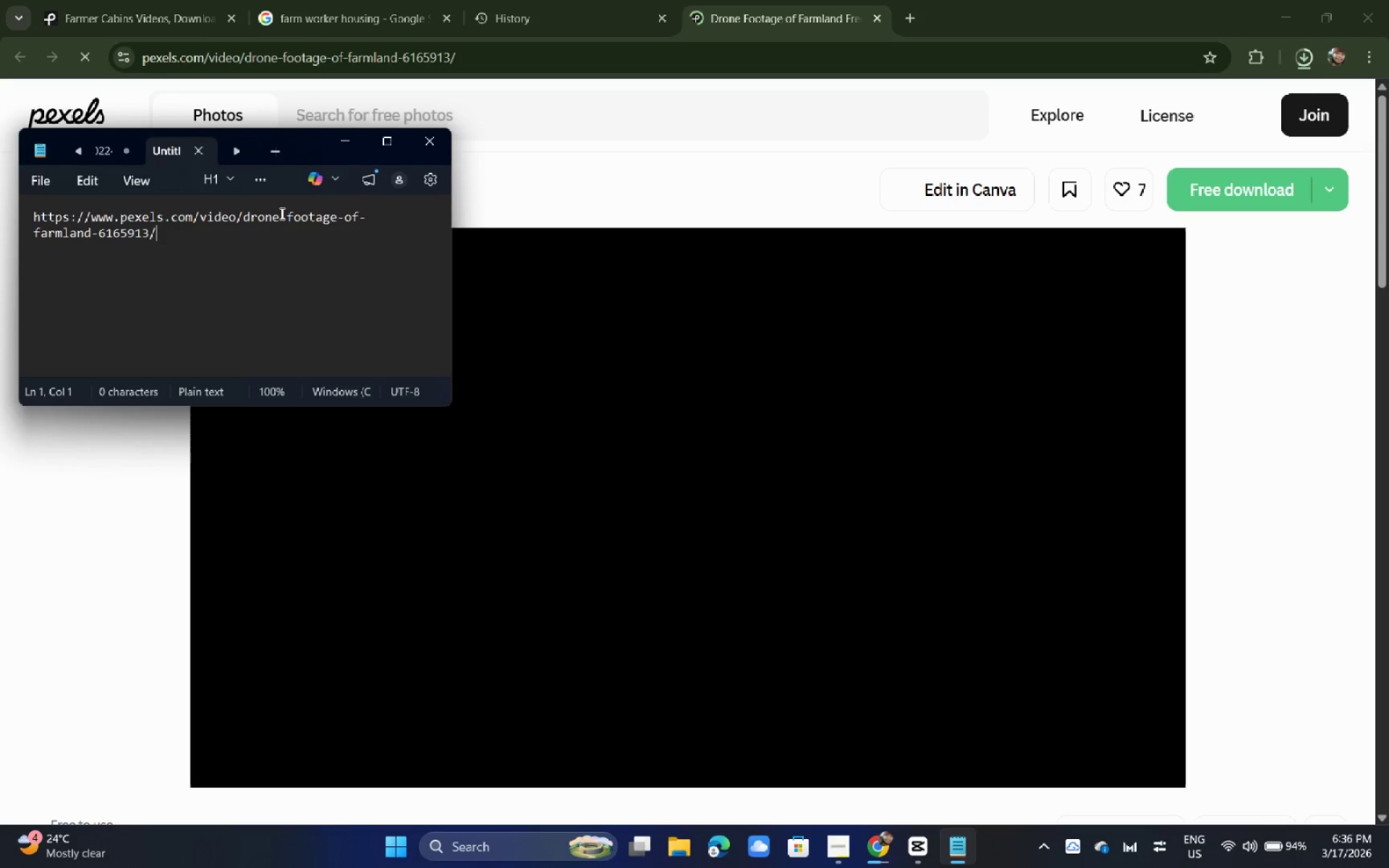 
key(Control+V)
 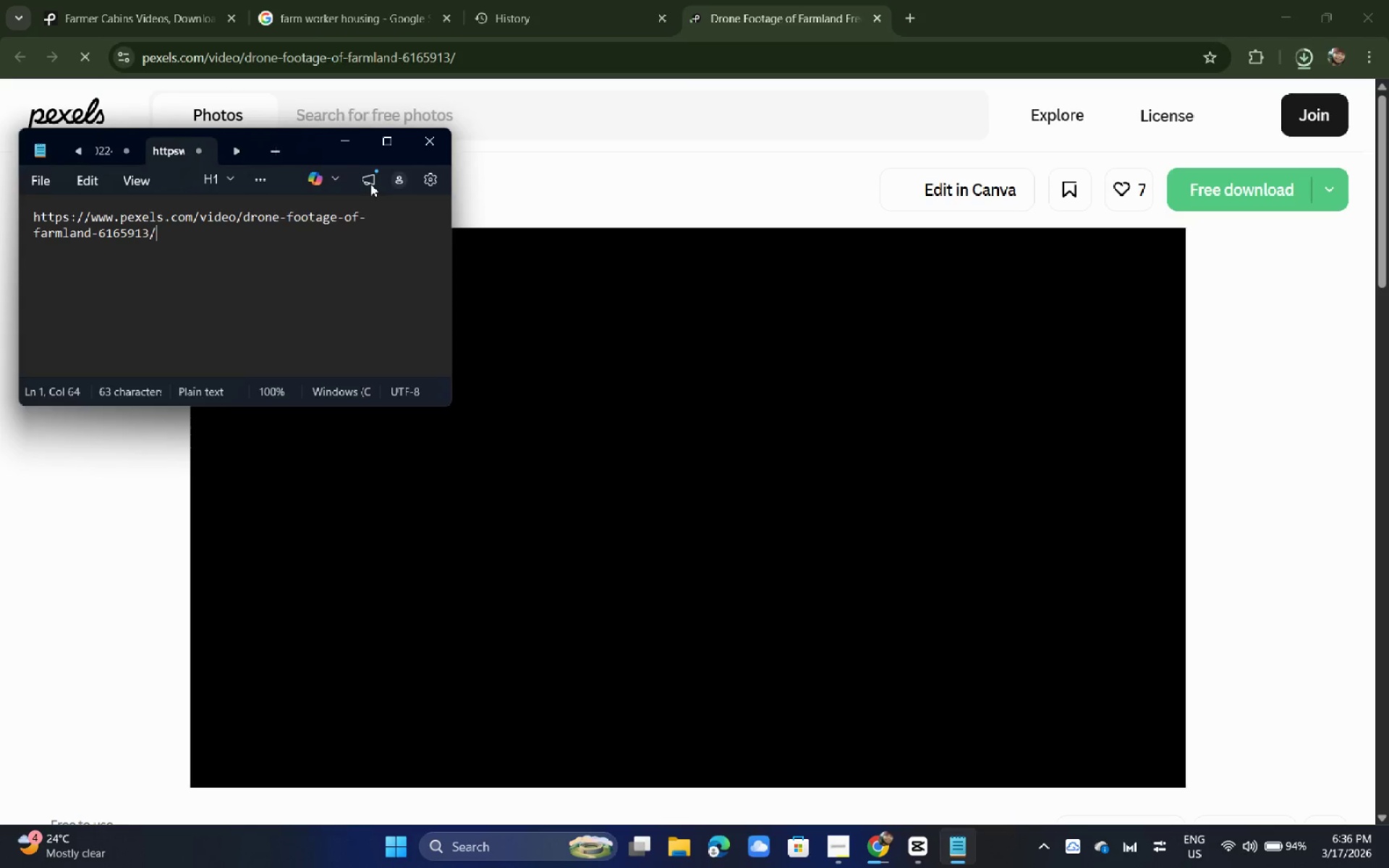 
key(Alt+AltLeft)
 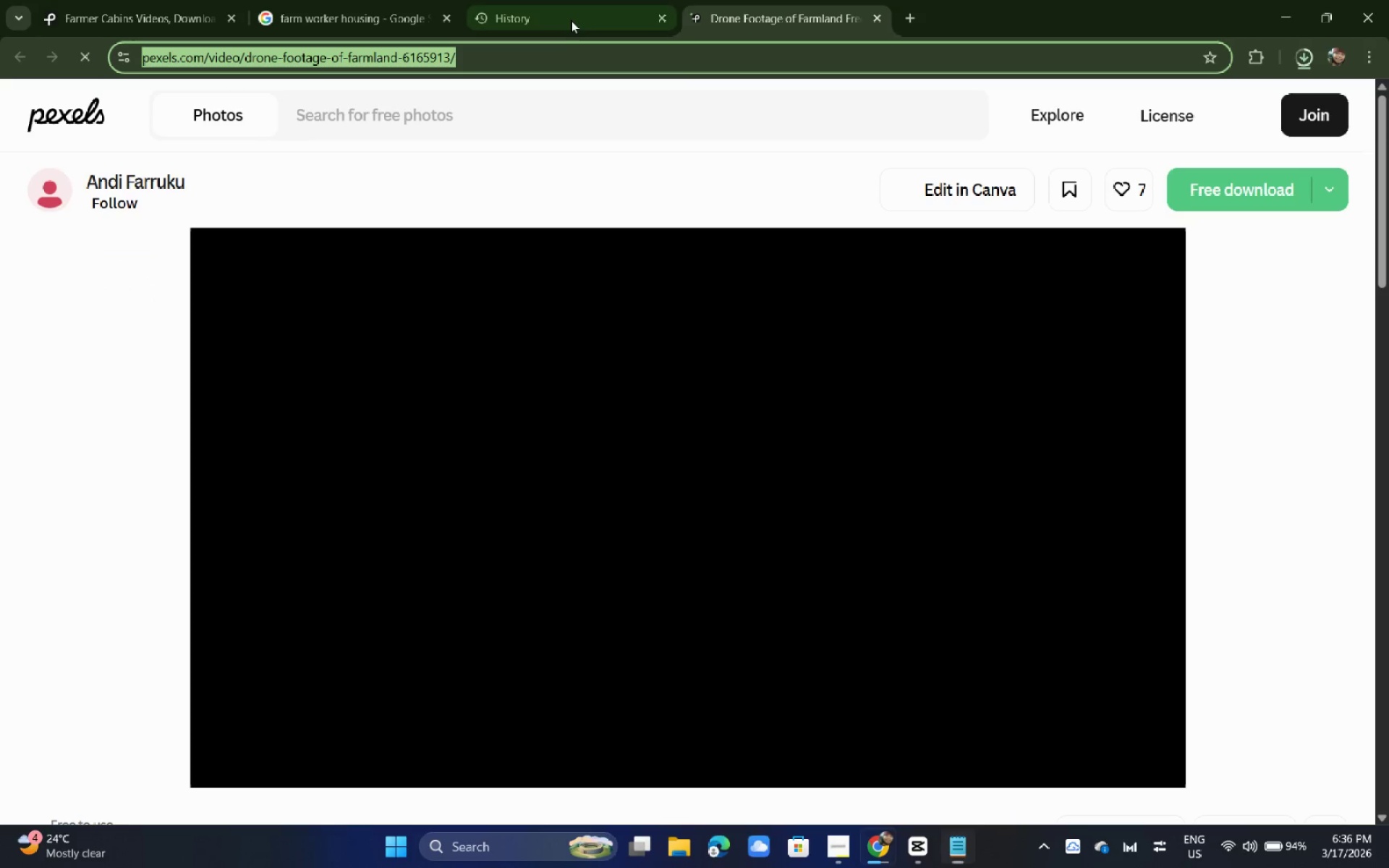 
key(Alt+Tab)
 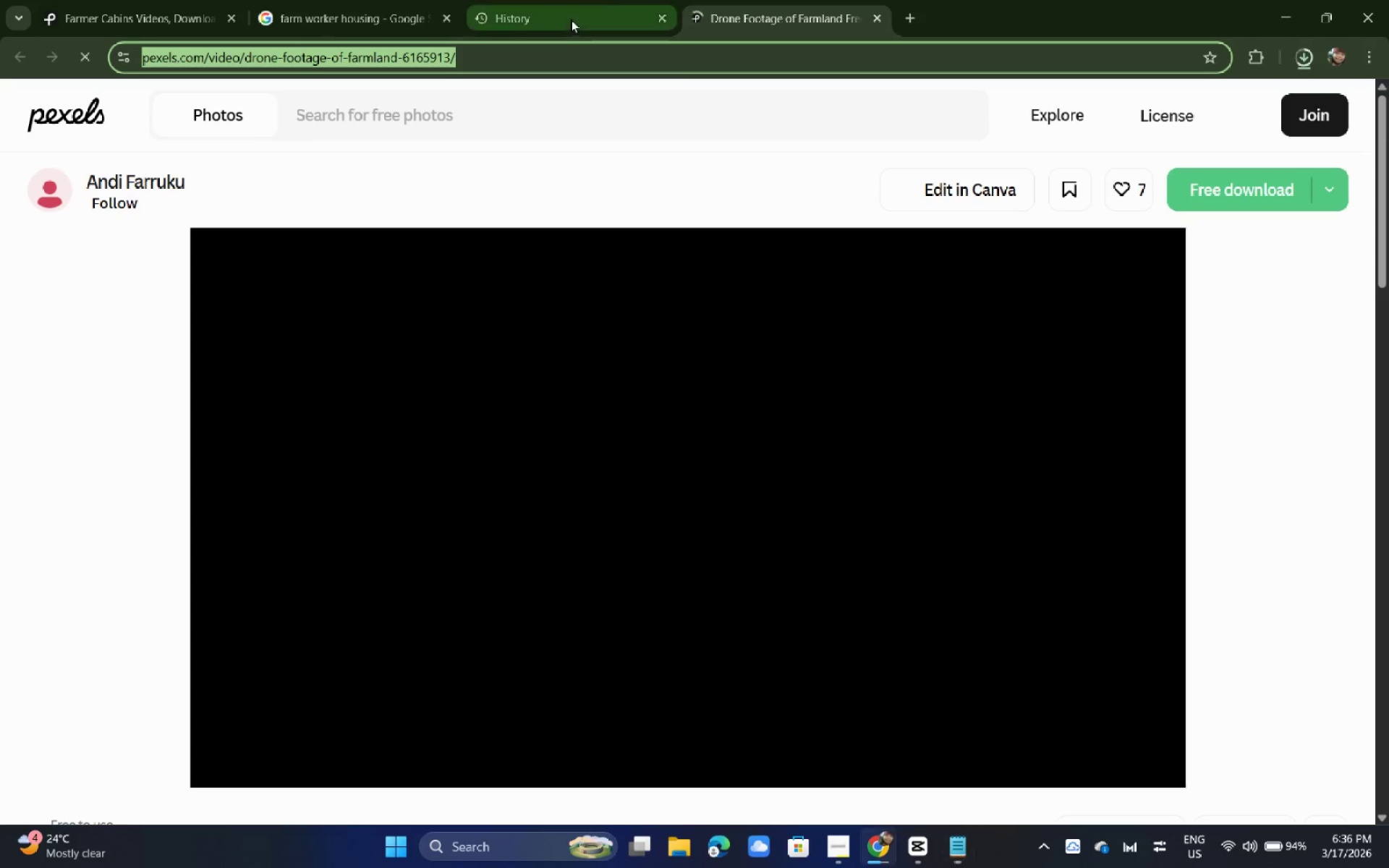 
left_click([571, 20])
 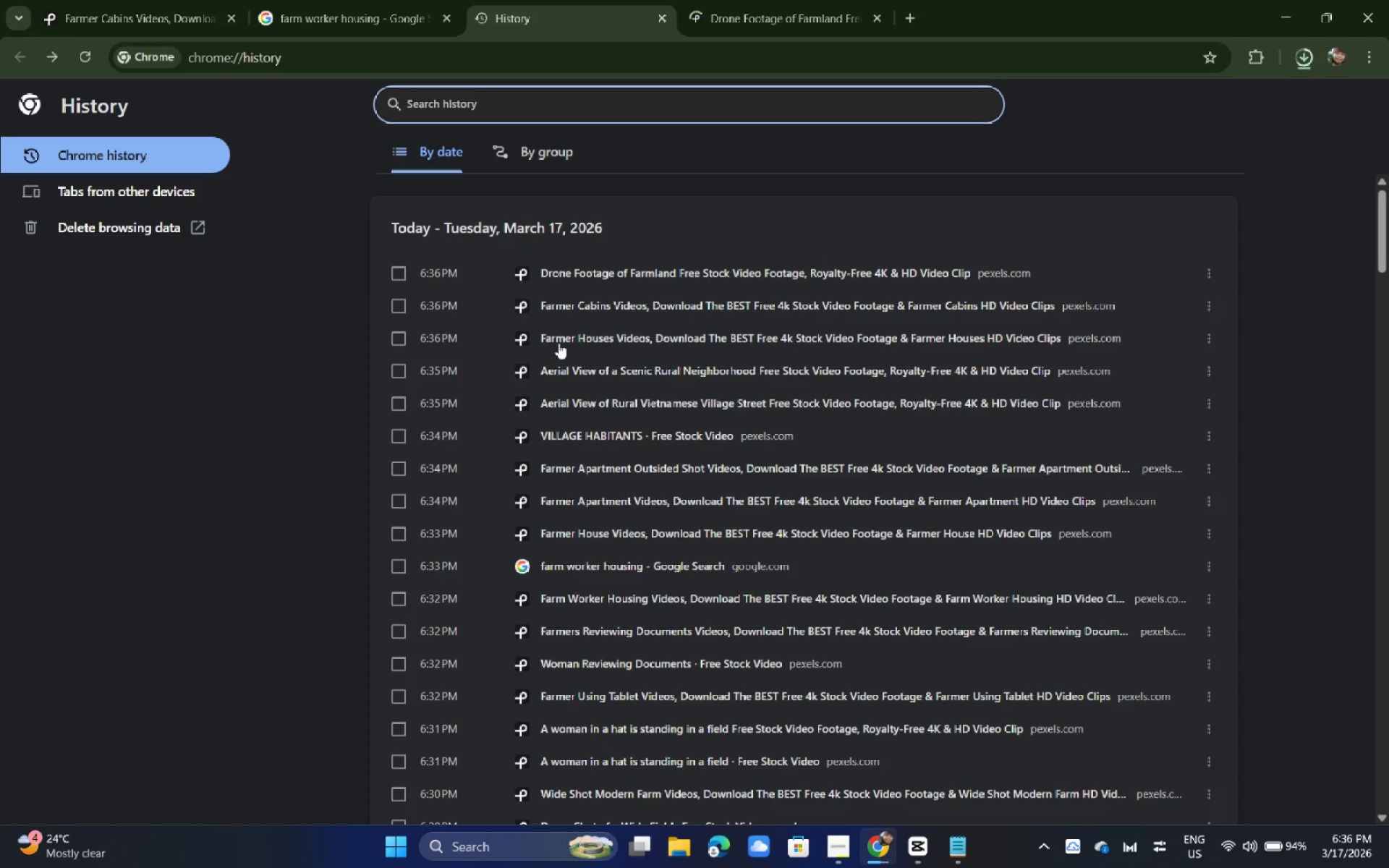 
scroll: coordinate [562, 331], scroll_direction: down, amount: 5.0
 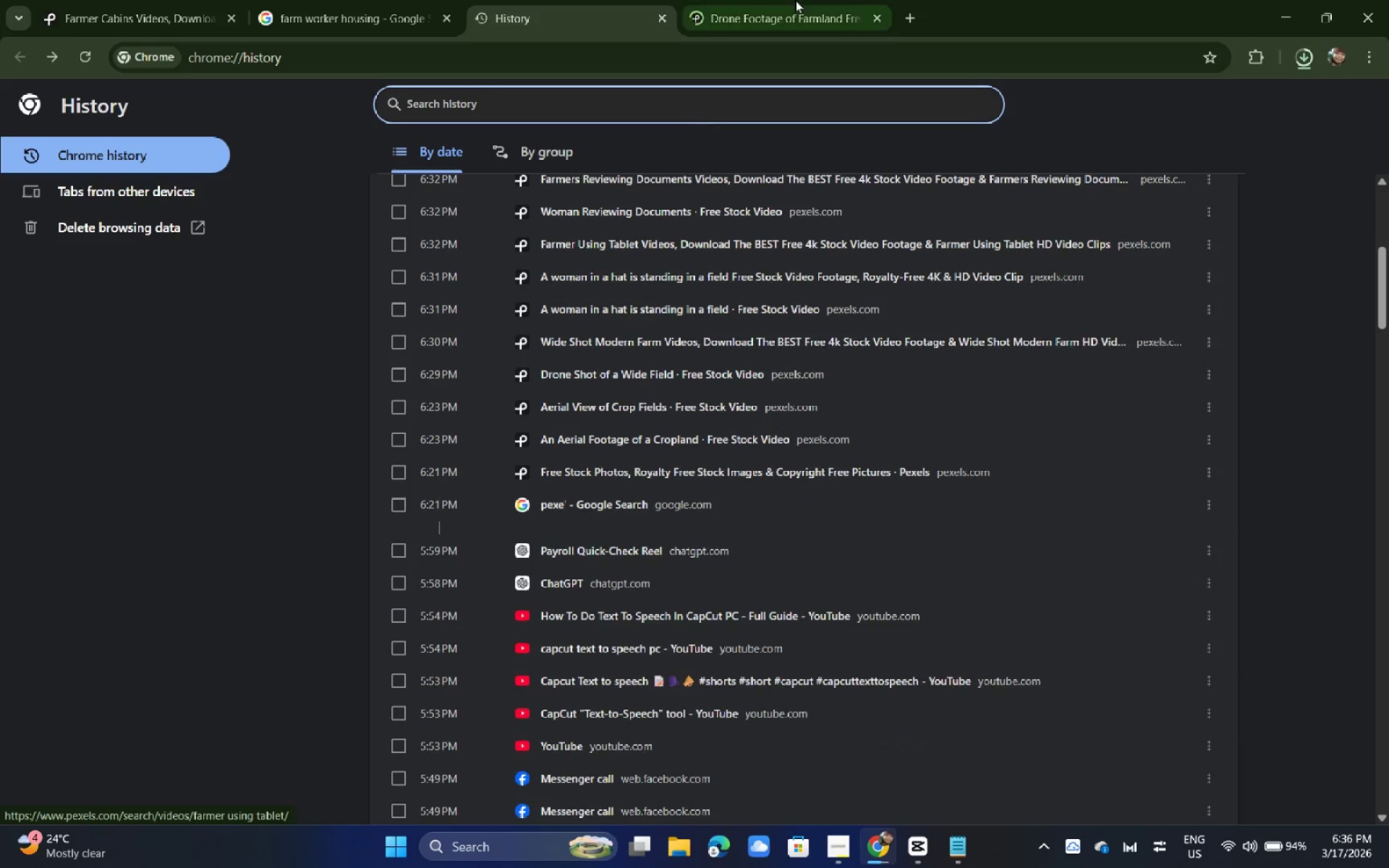 
left_click([855, 0])
 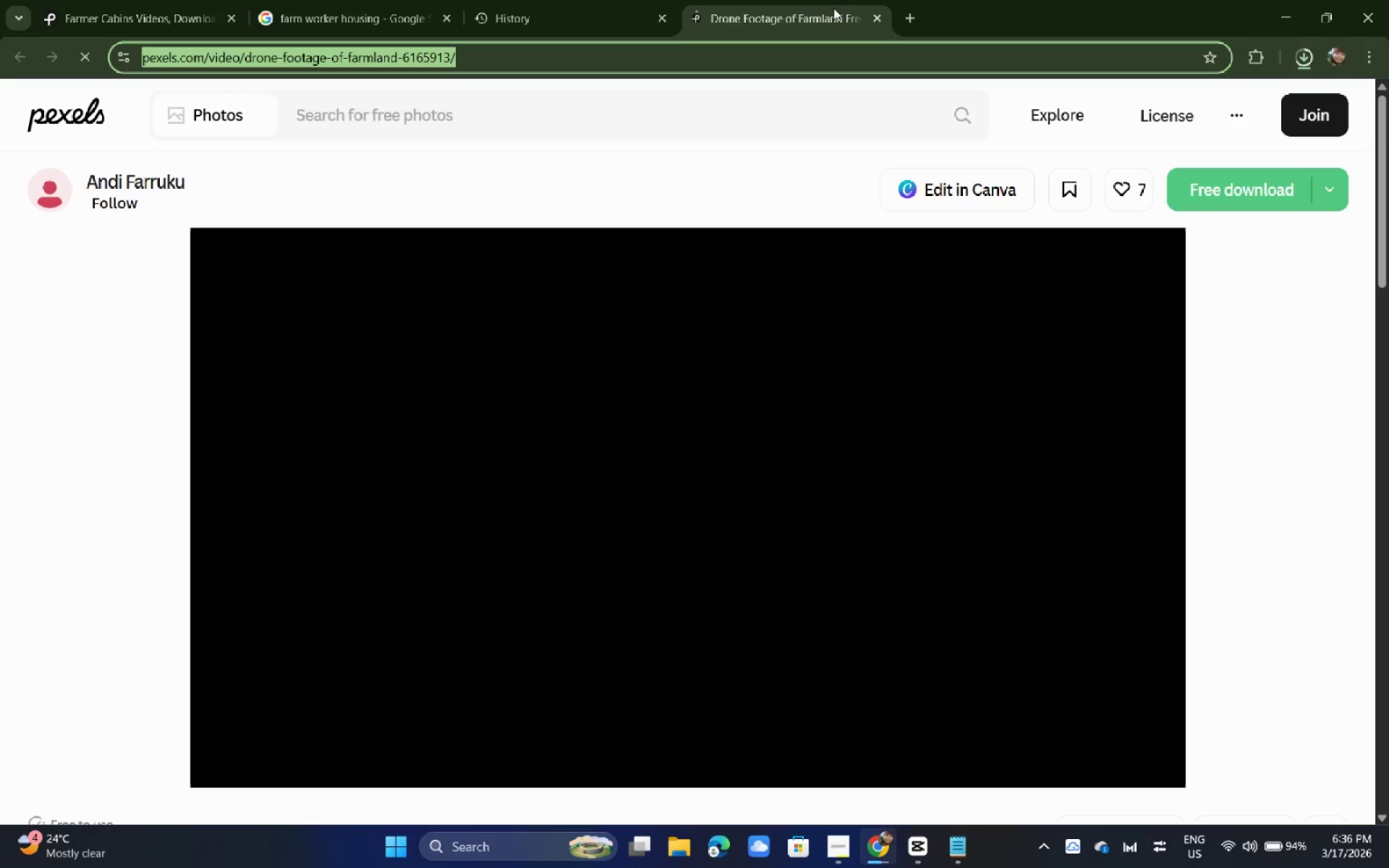 
key(Control+ControlLeft)
 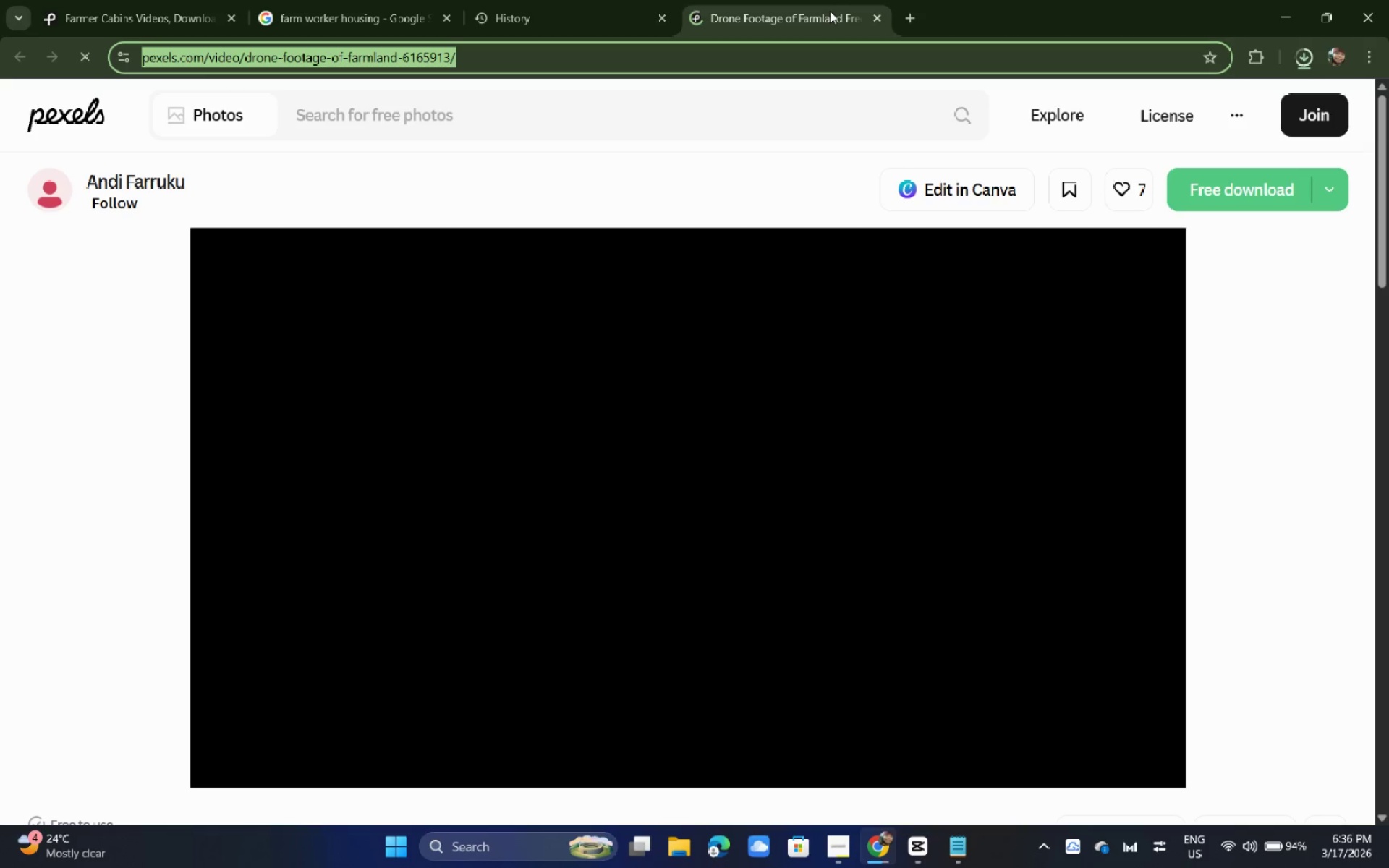 
key(Control+W)
 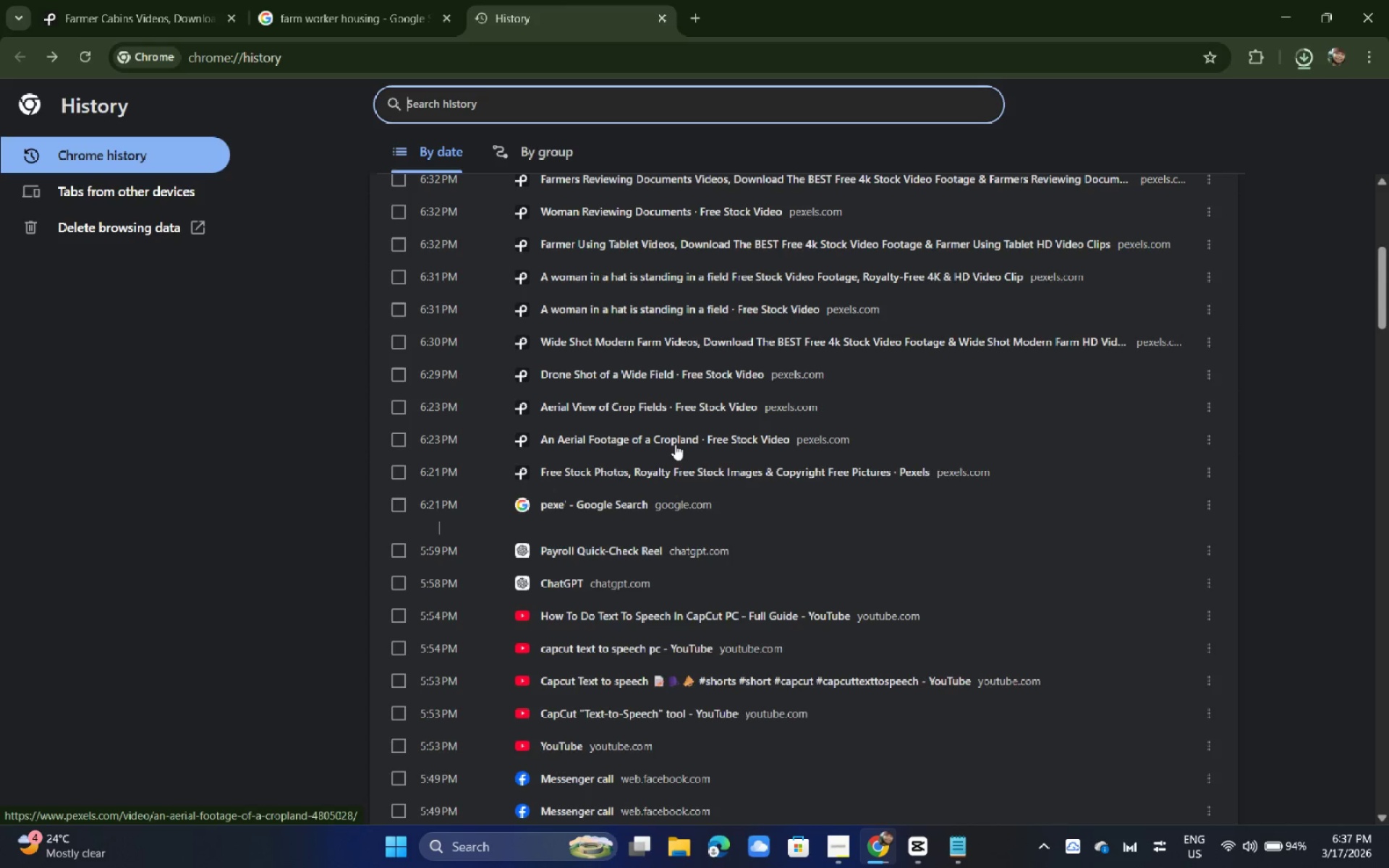 
wait(6.2)
 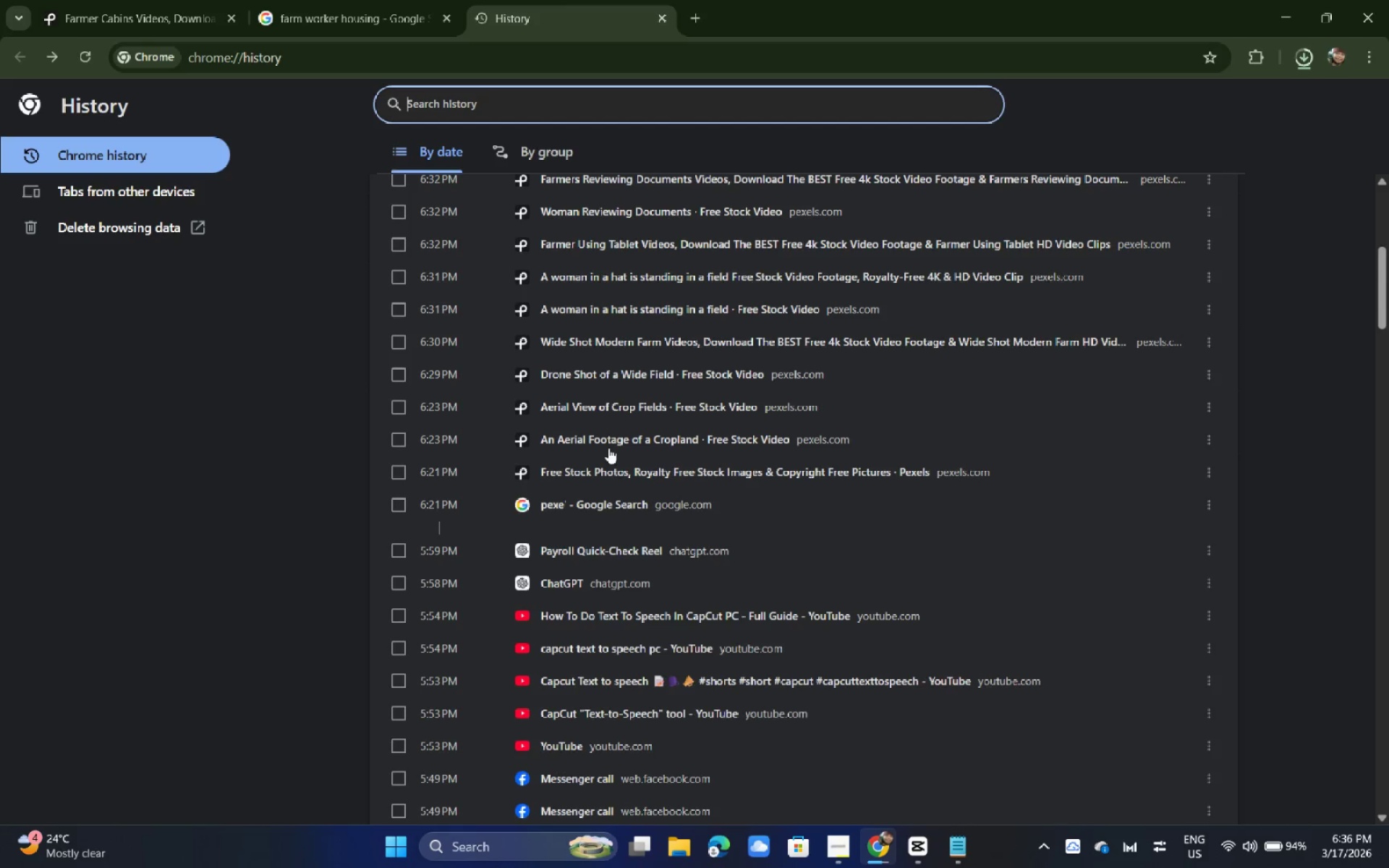 
right_click([616, 410])
 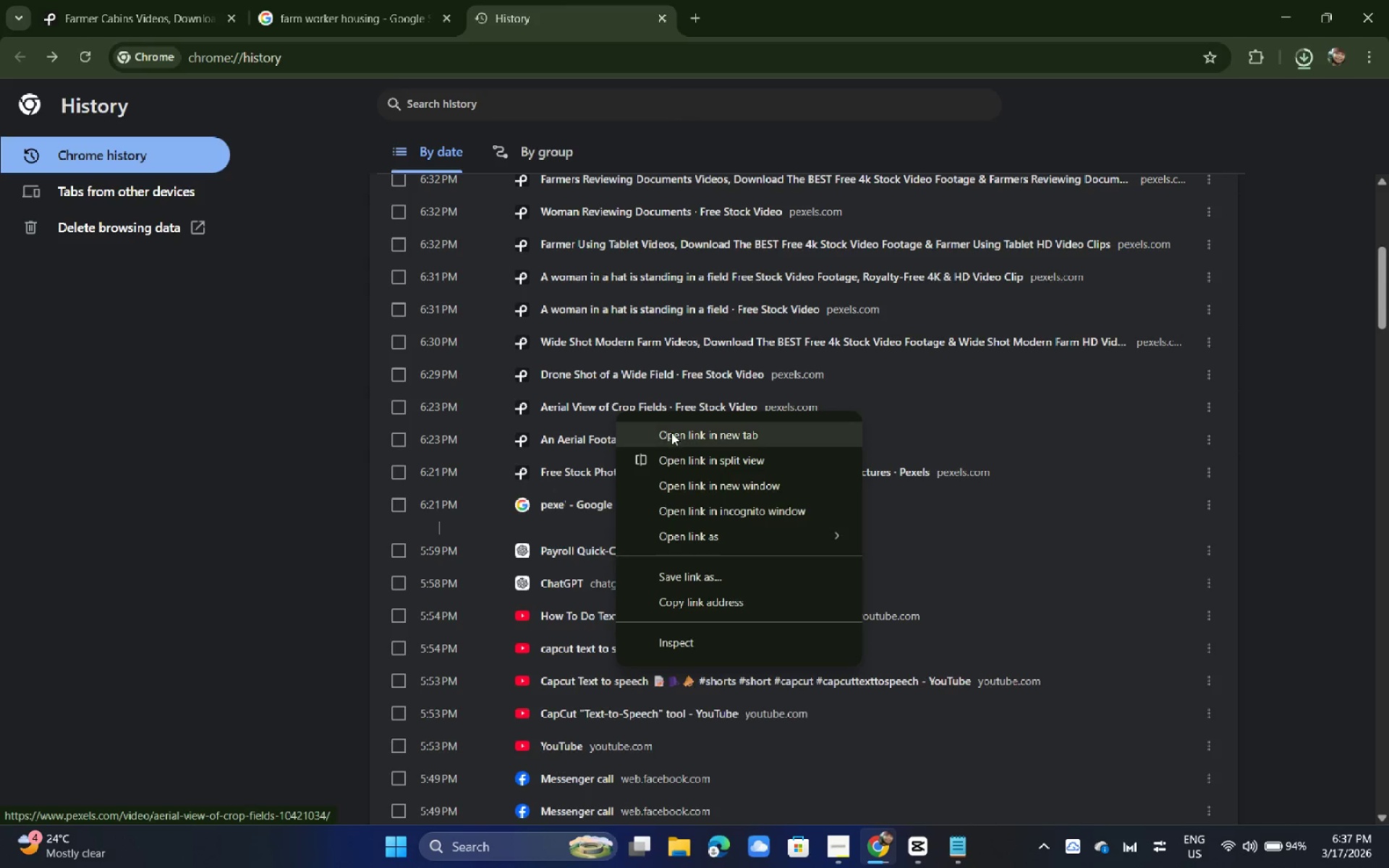 
left_click([671, 433])
 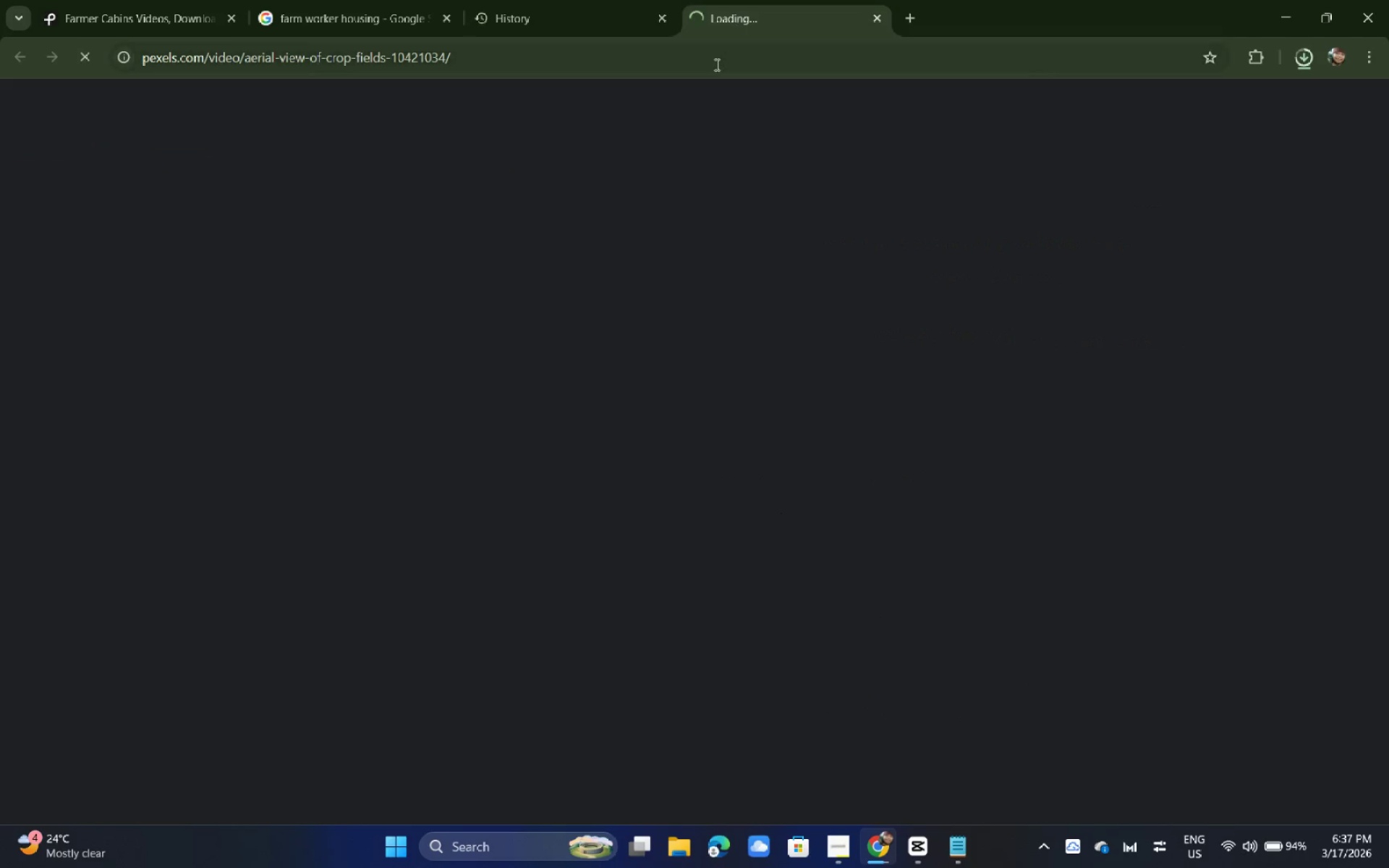 
double_click([714, 68])
 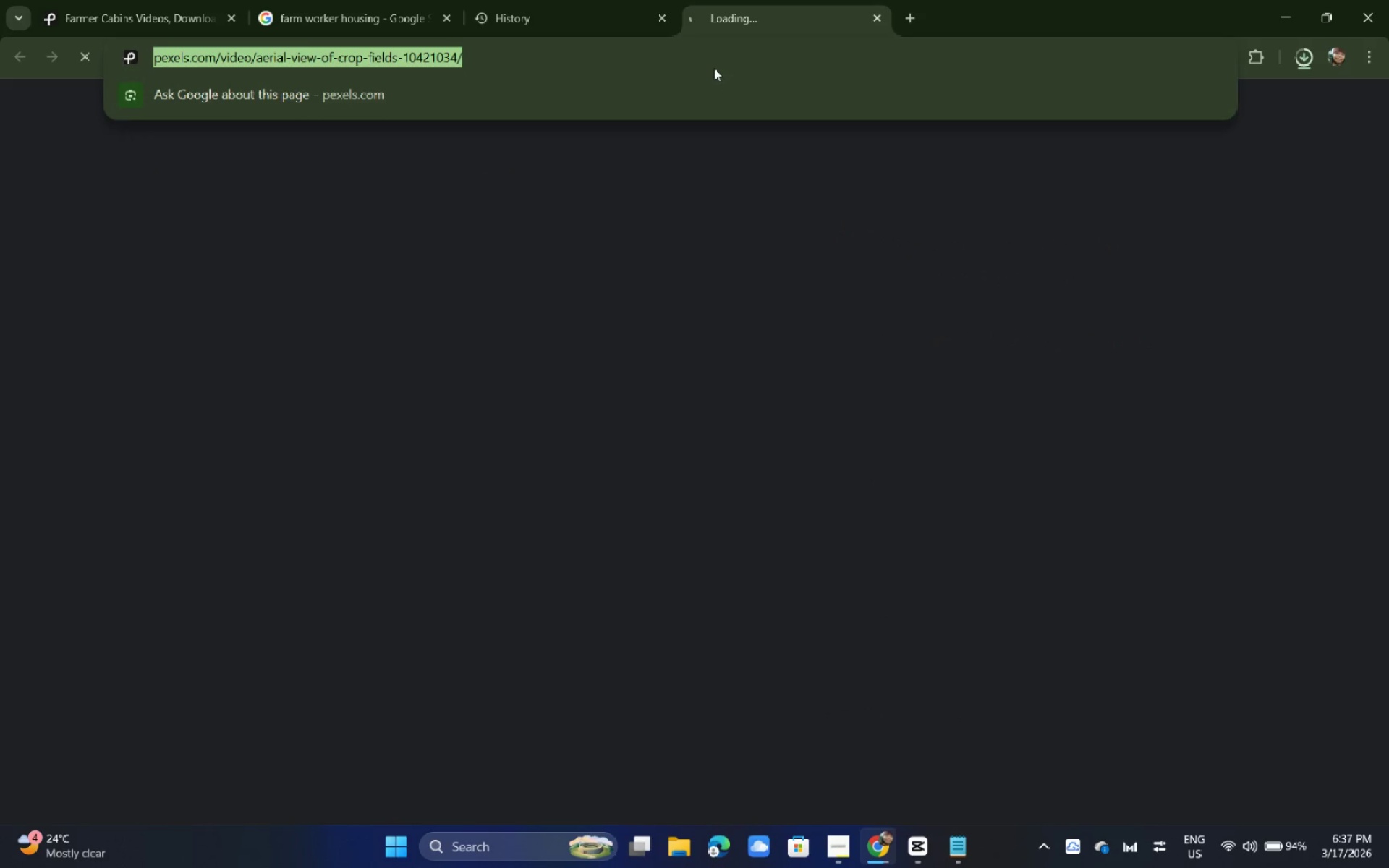 
key(Control+C)
 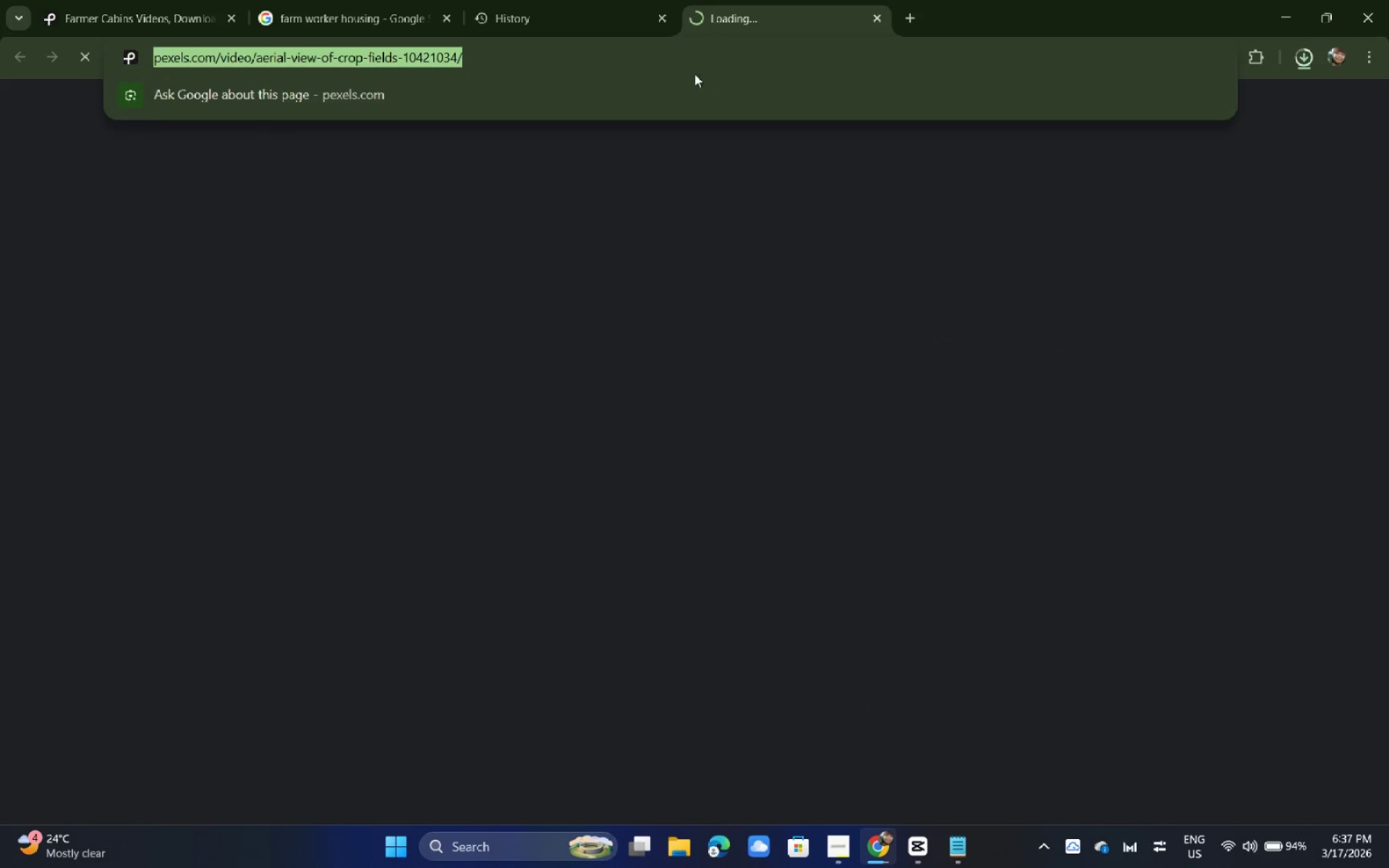 
key(Alt+AltLeft)
 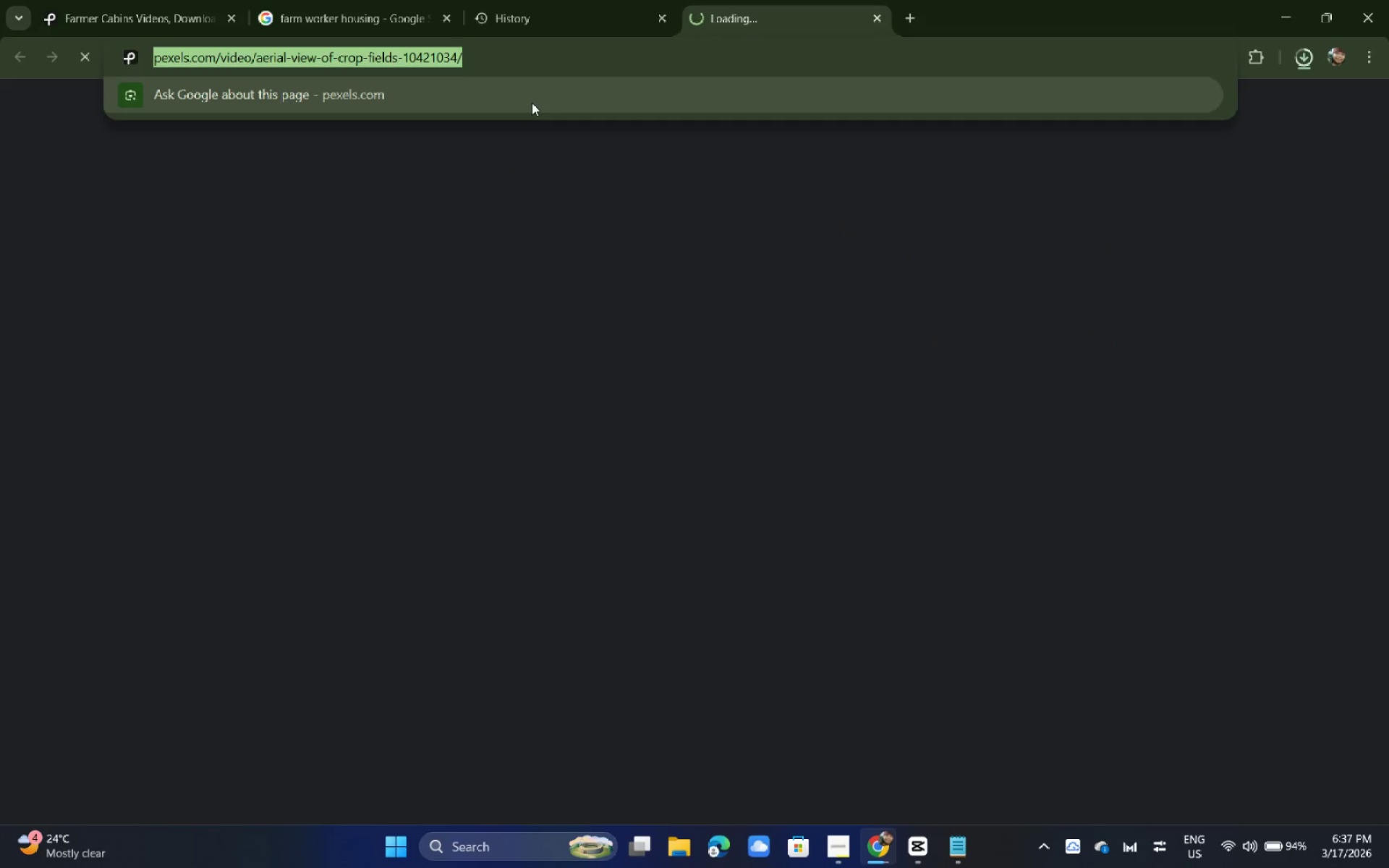 
key(Alt+Tab)
 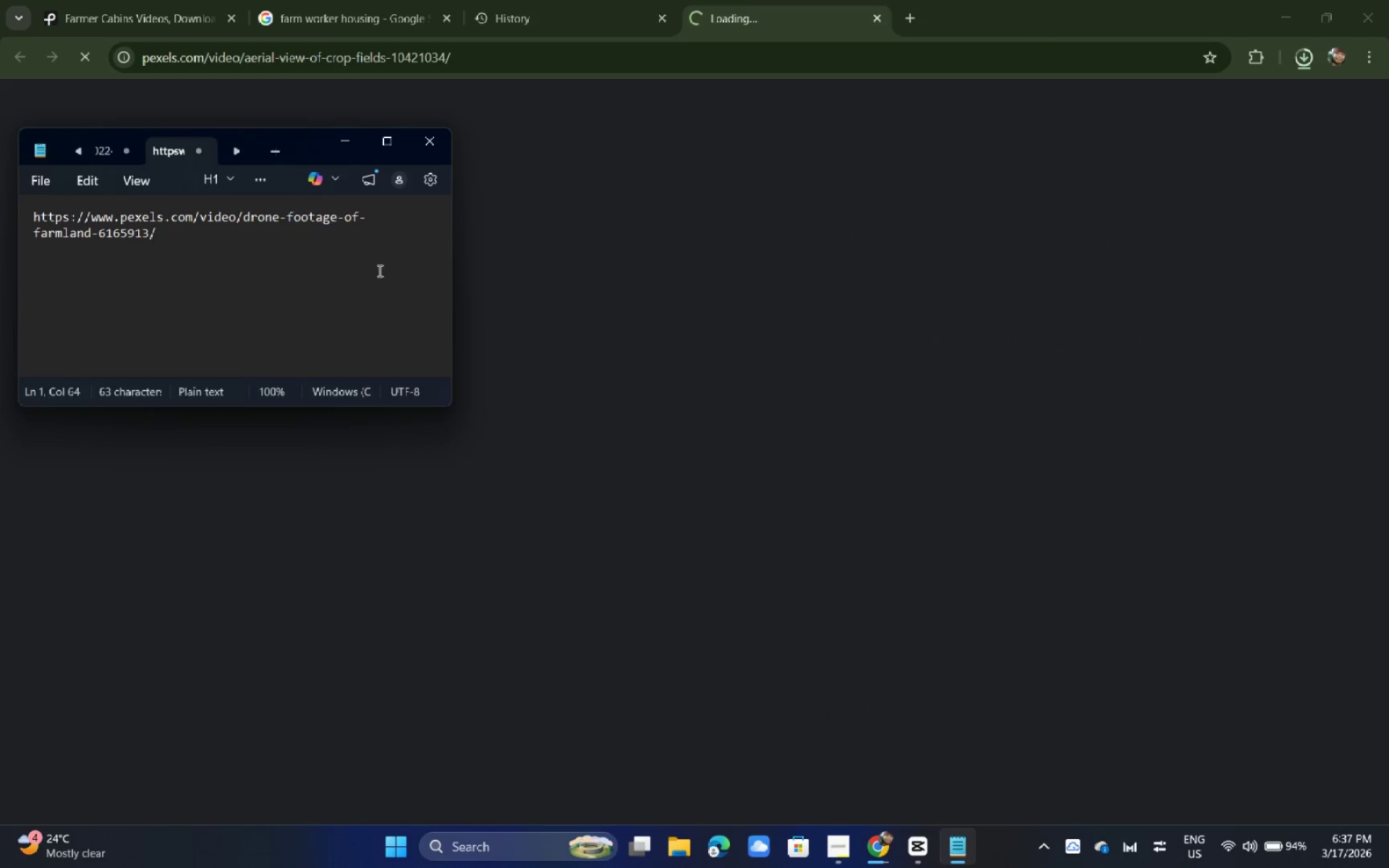 
key(Enter)
 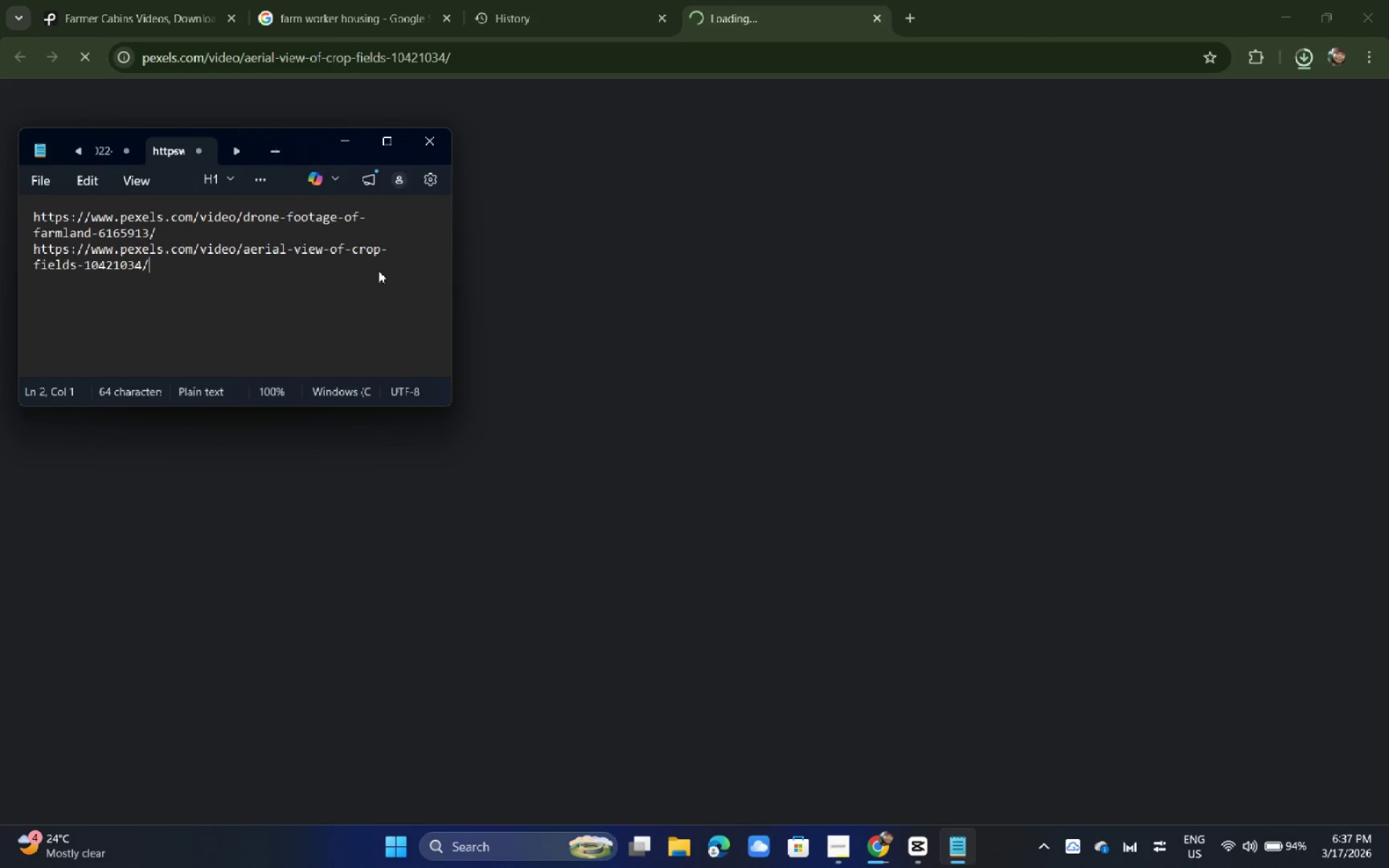 
key(Control+ControlLeft)
 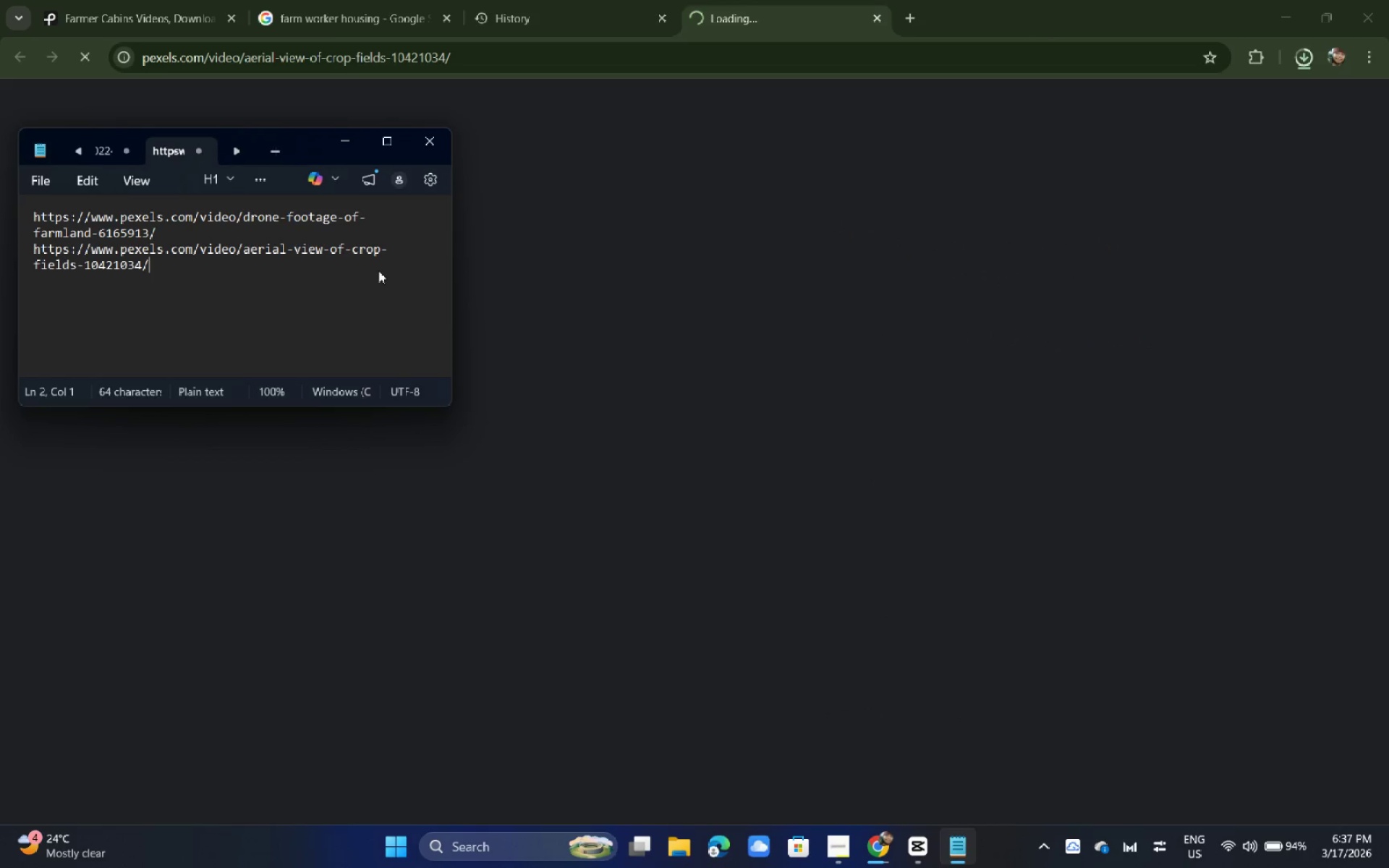 
key(Control+V)
 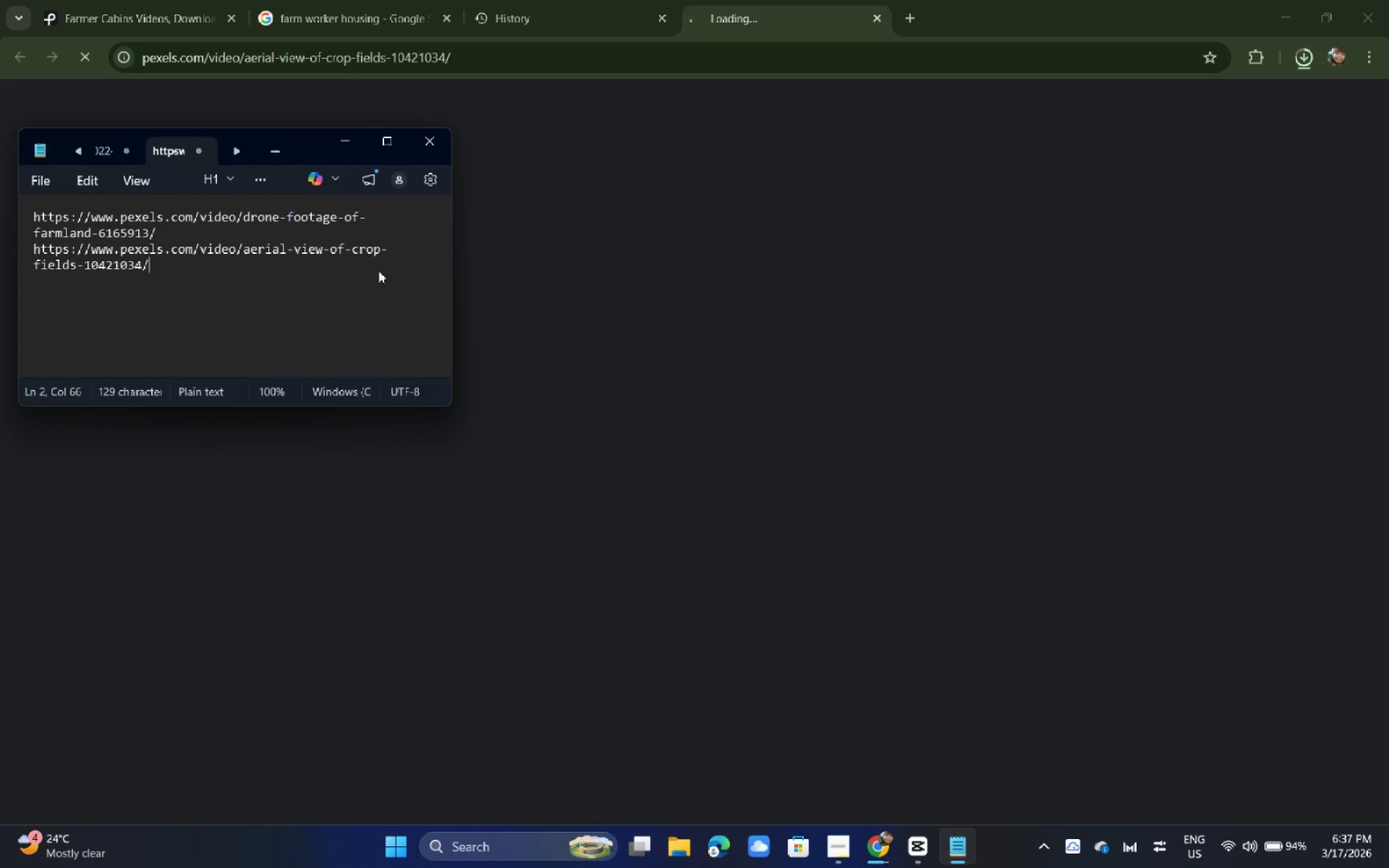 
key(Tab)
 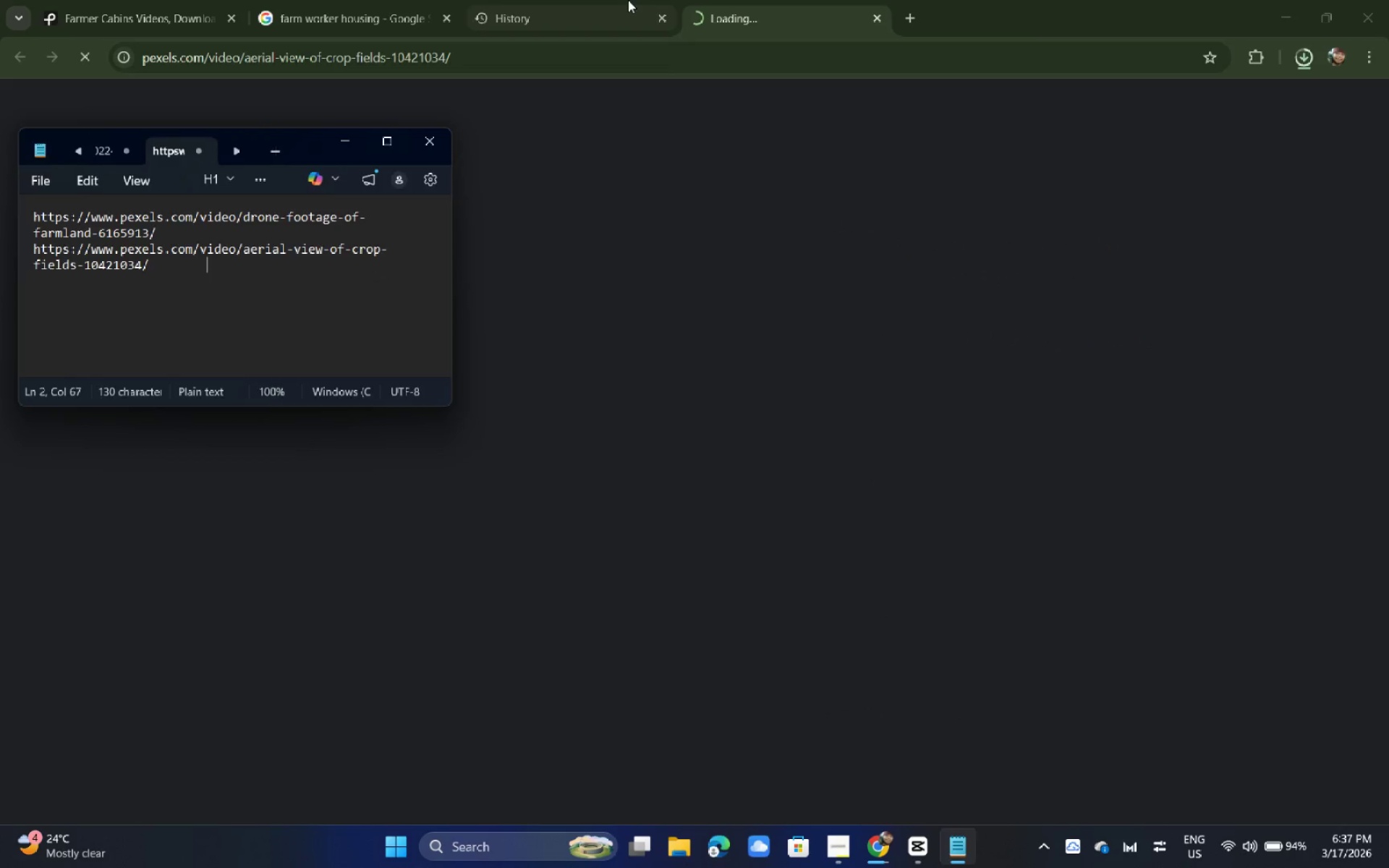 
key(Alt+AltLeft)
 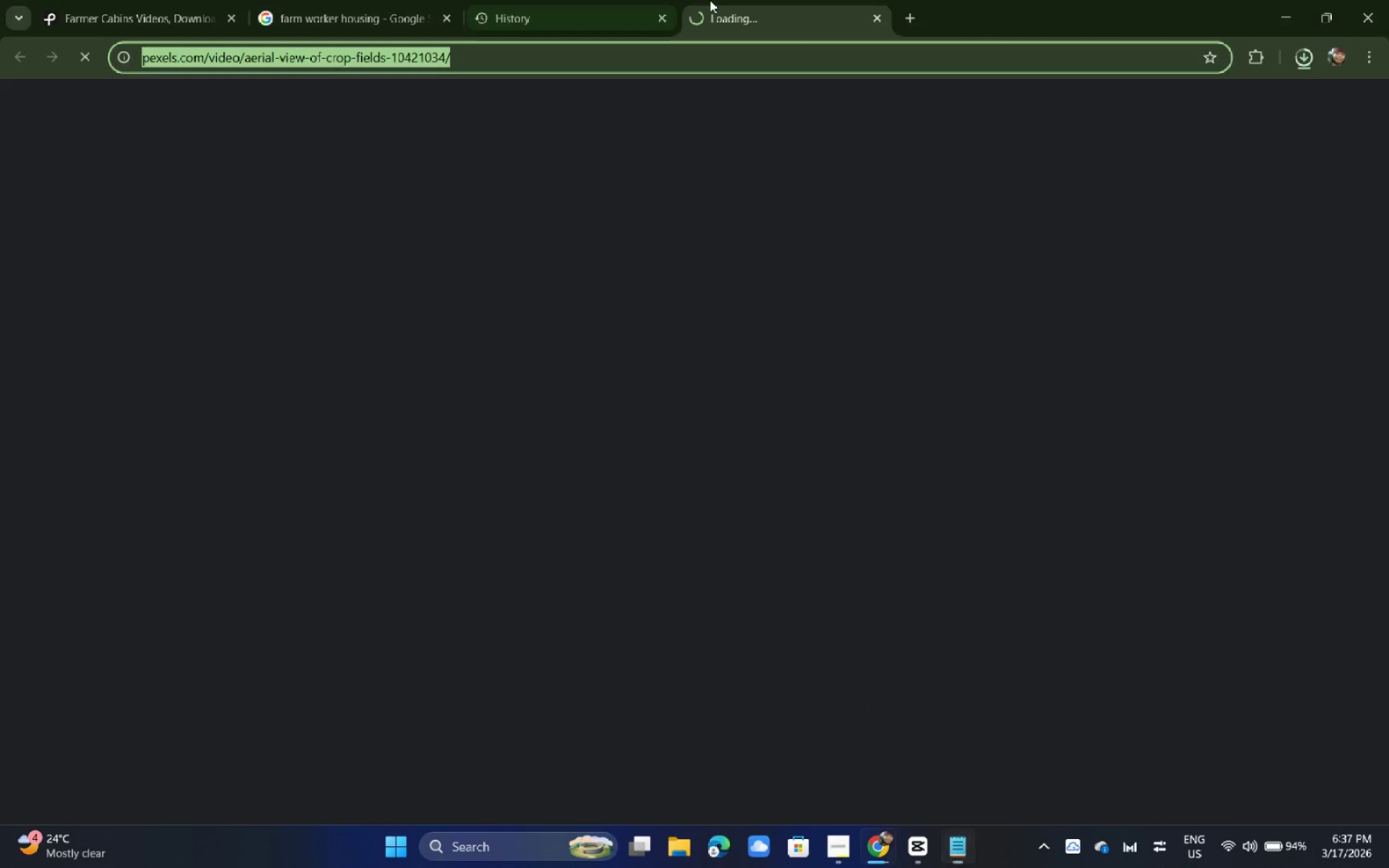 
key(Alt+AltLeft)
 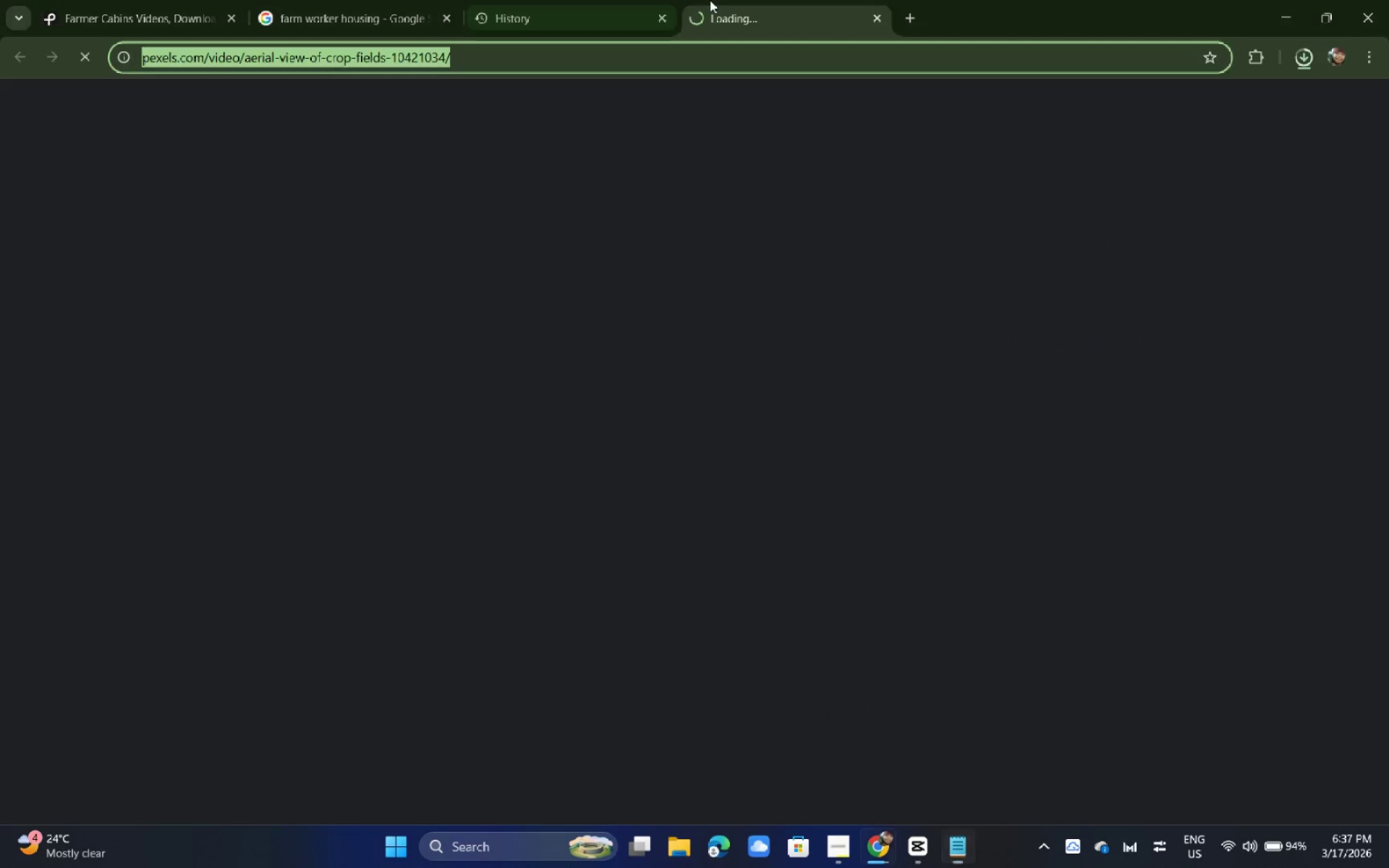 
key(Alt+Tab)
 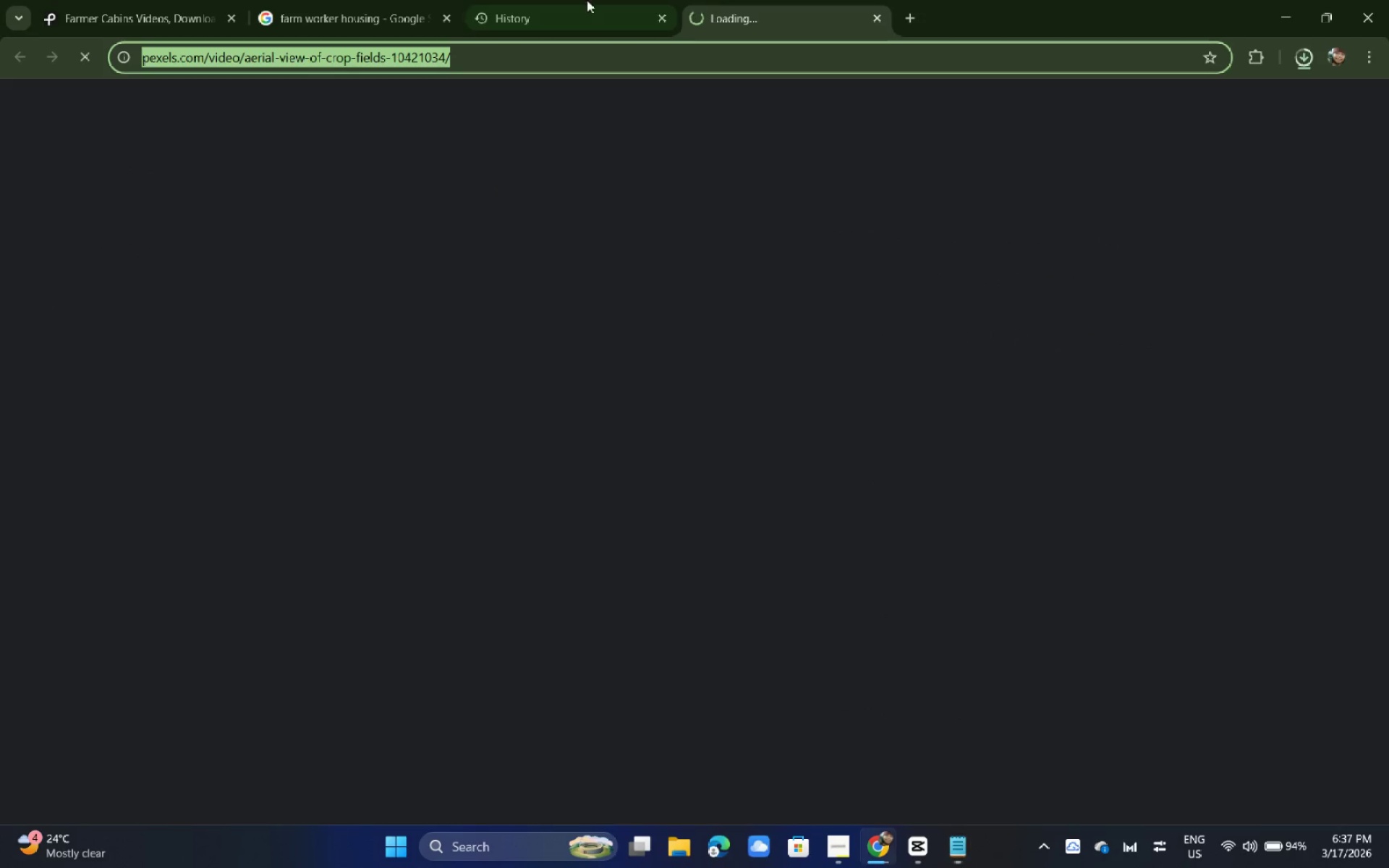 
left_click([587, 0])
 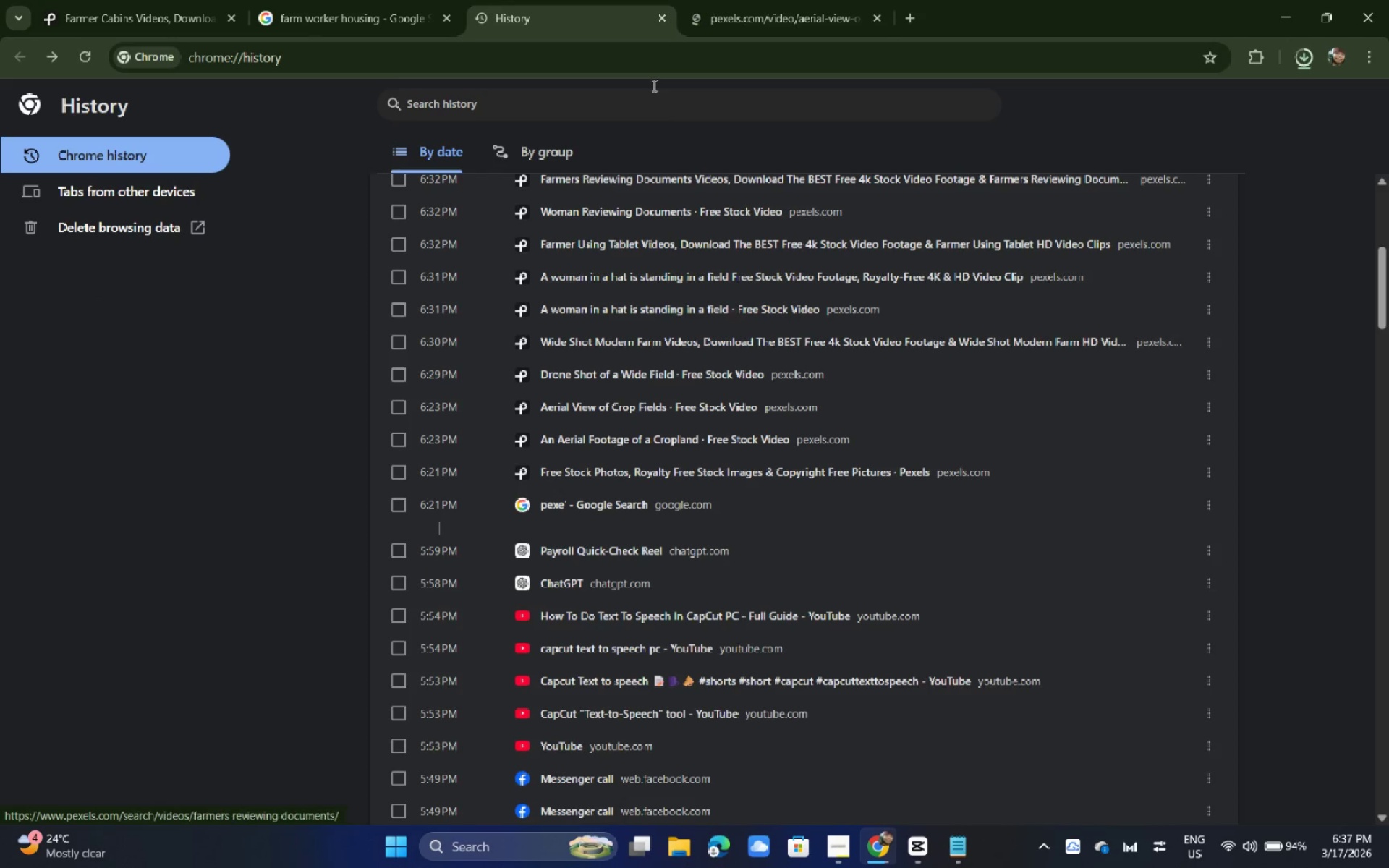 
left_click([770, 0])
 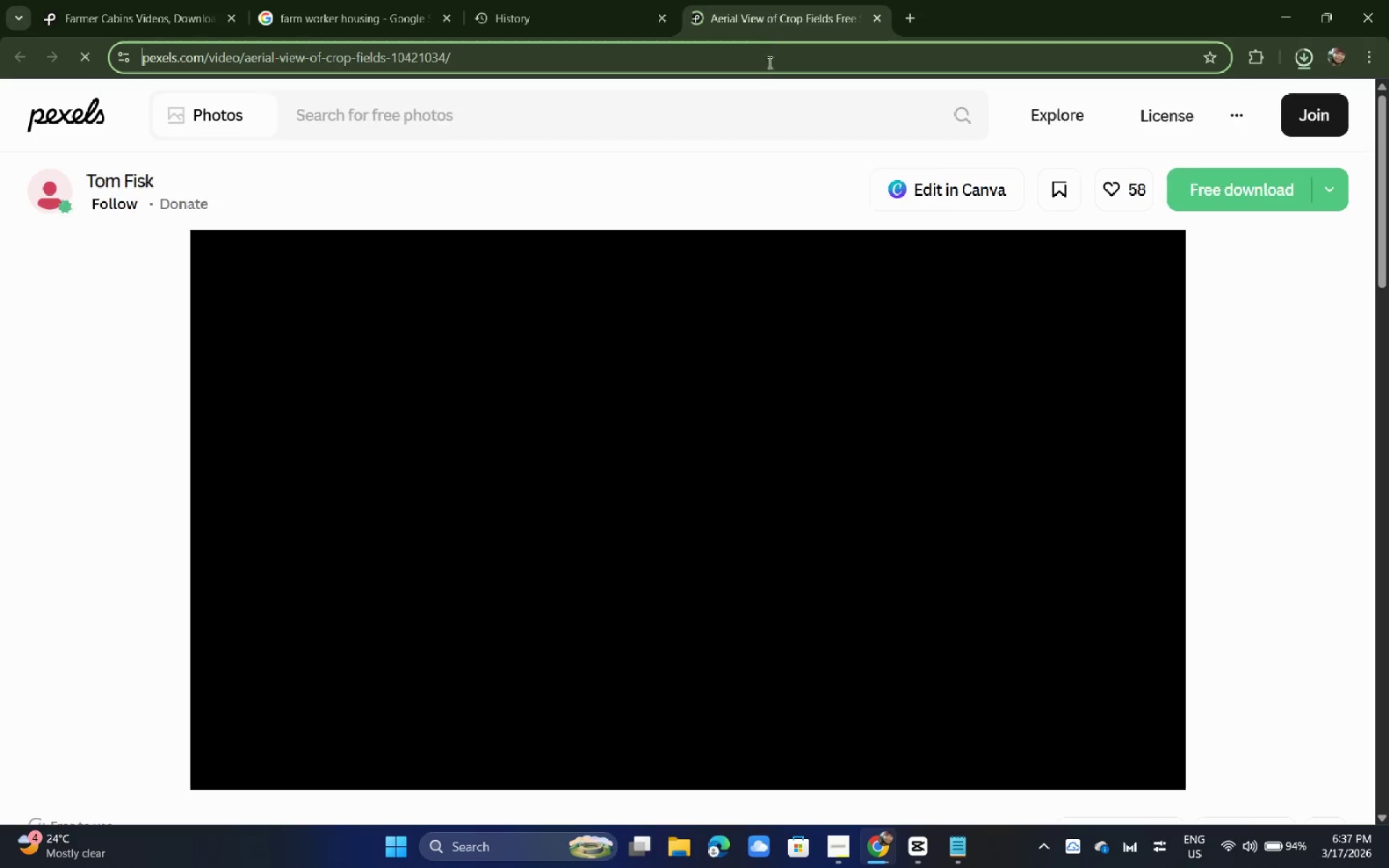 
key(Control+ControlLeft)
 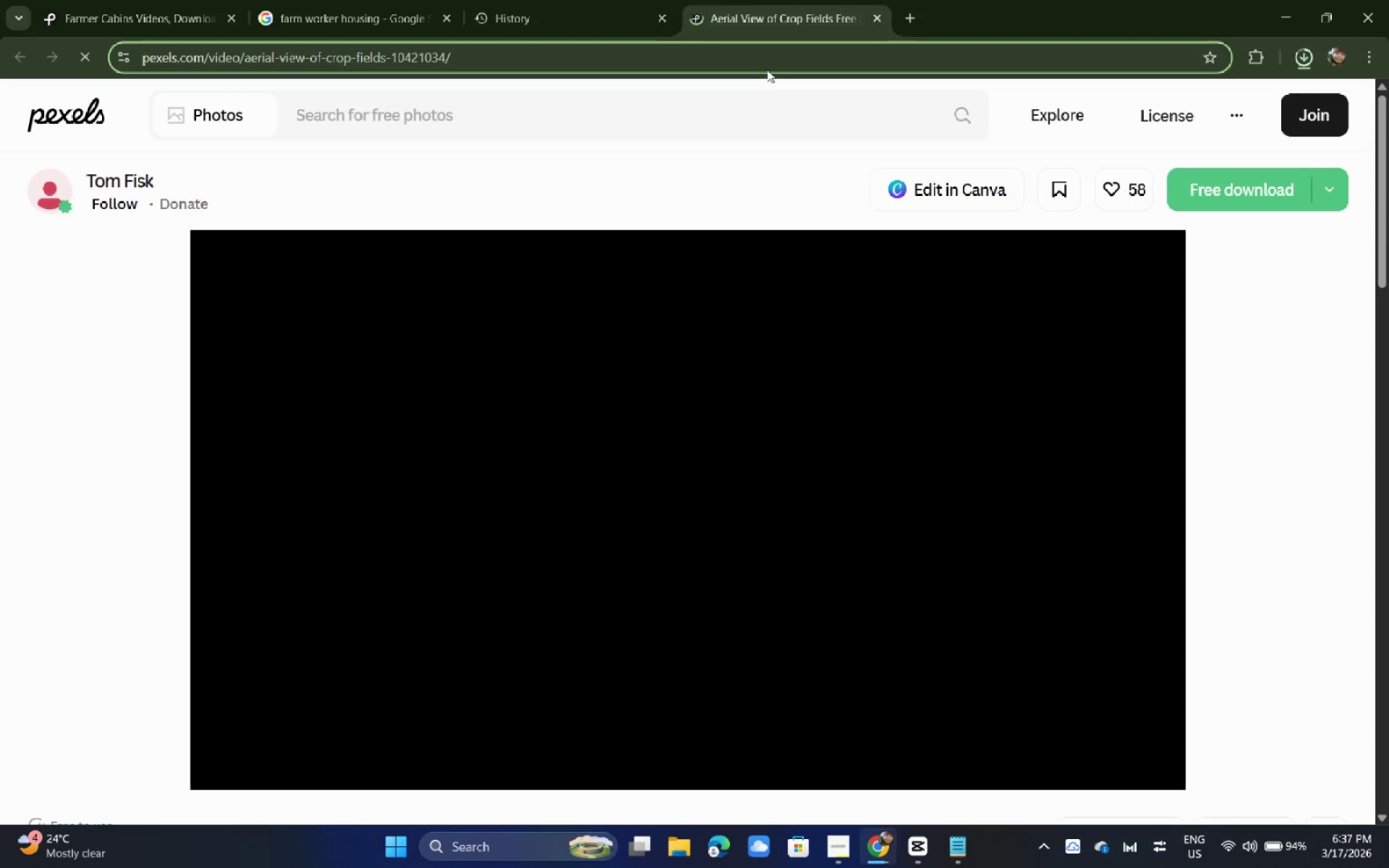 
key(Control+W)
 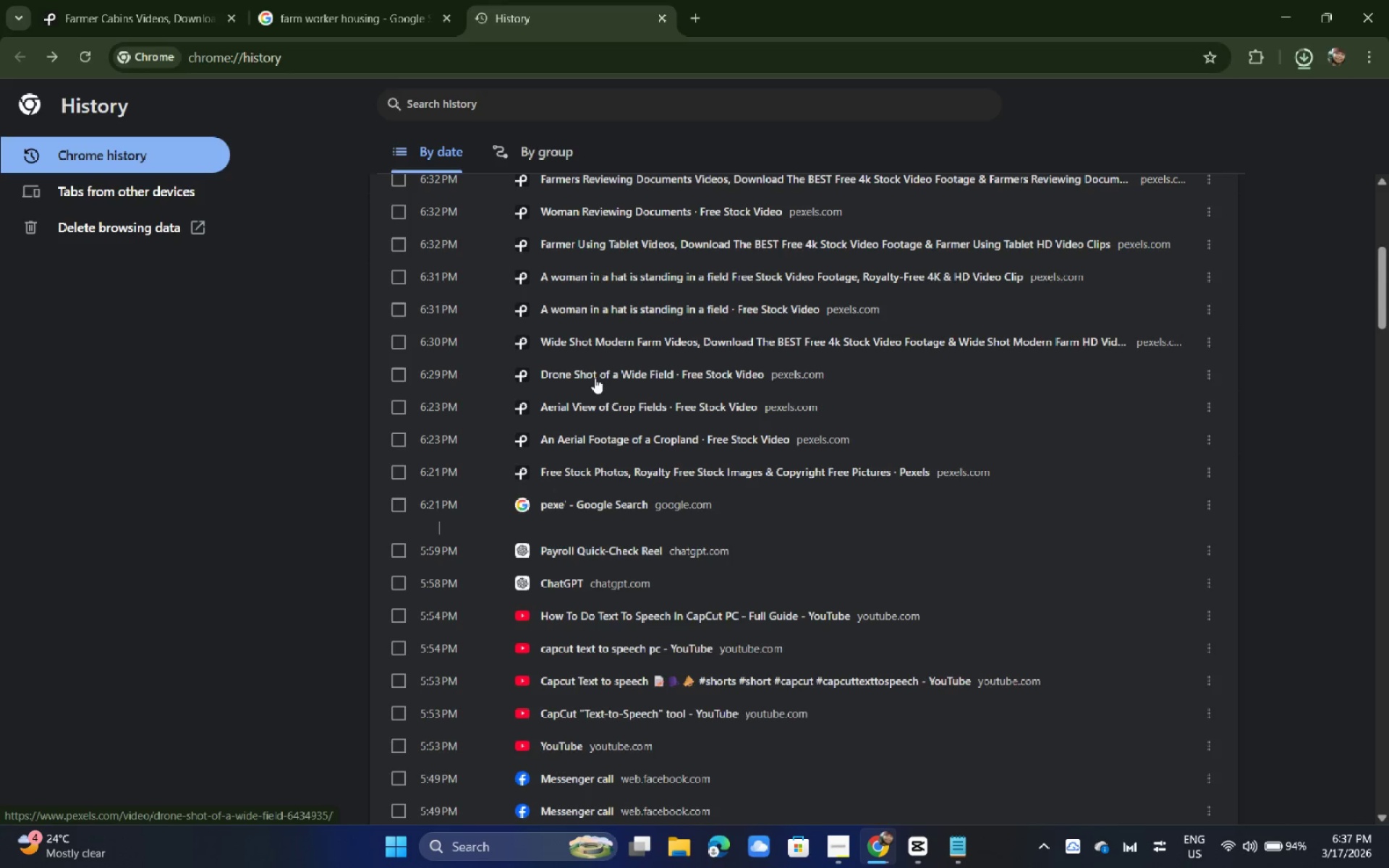 
right_click([595, 374])
 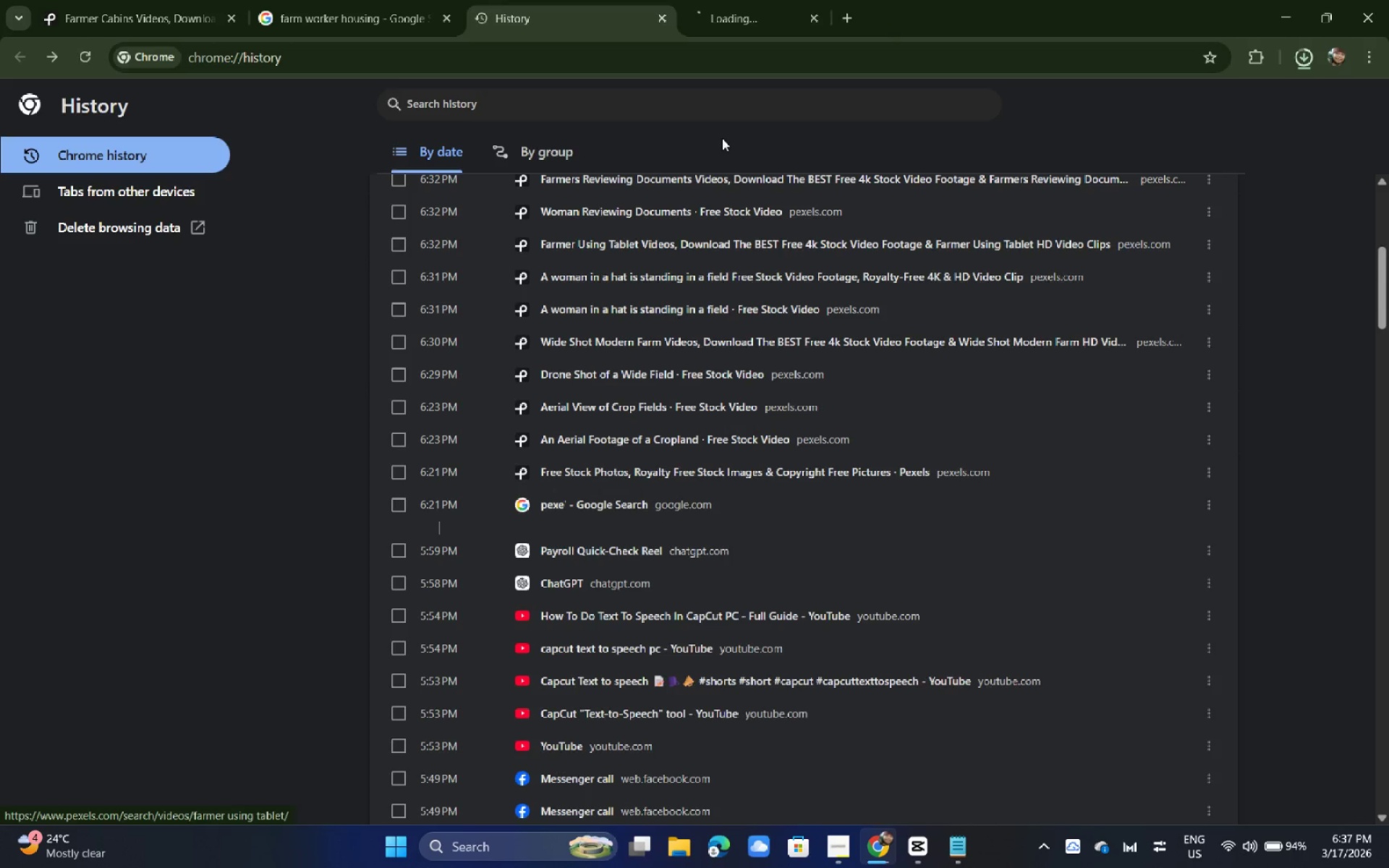 
double_click([770, 0])
 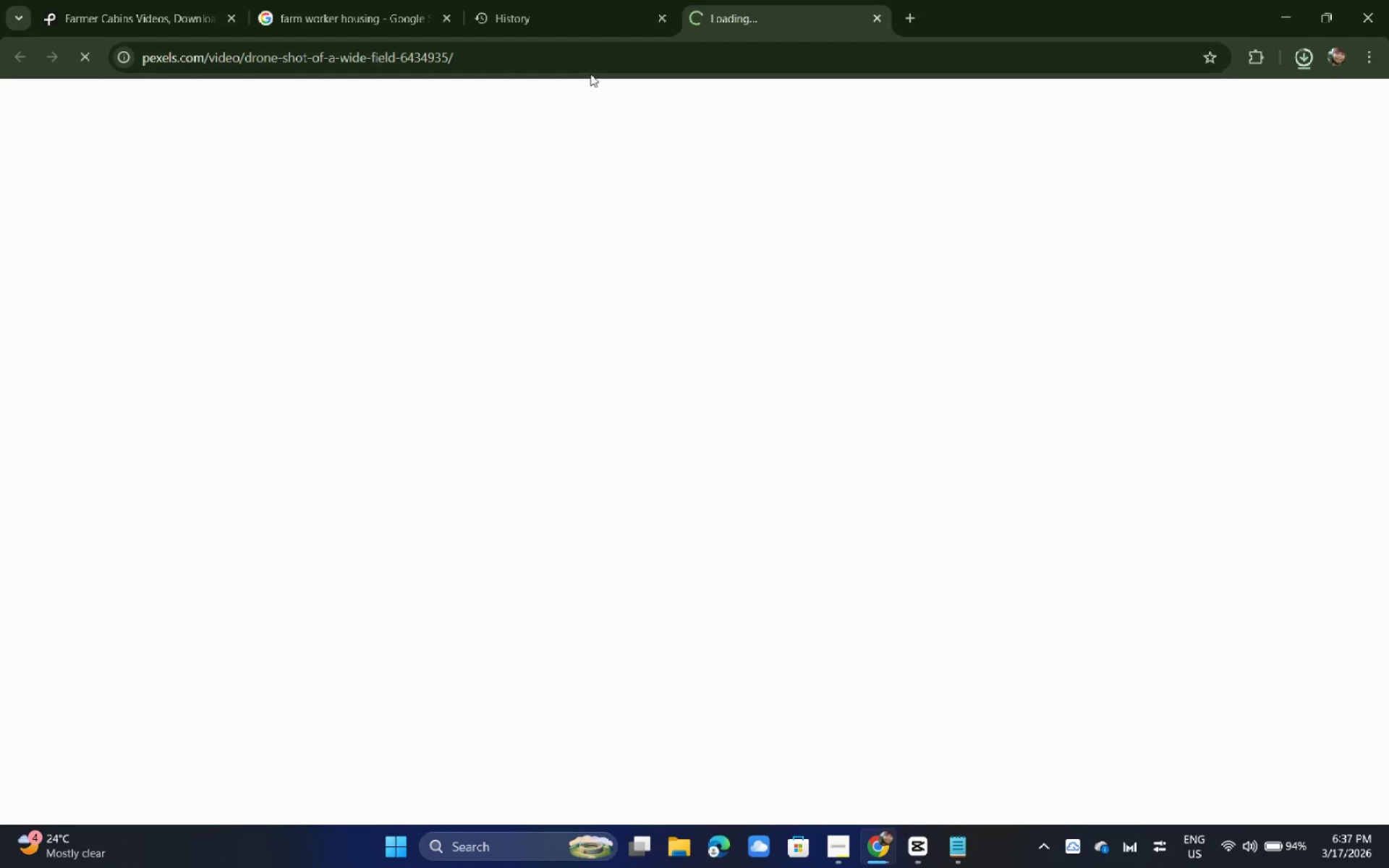 
triple_click([590, 74])
 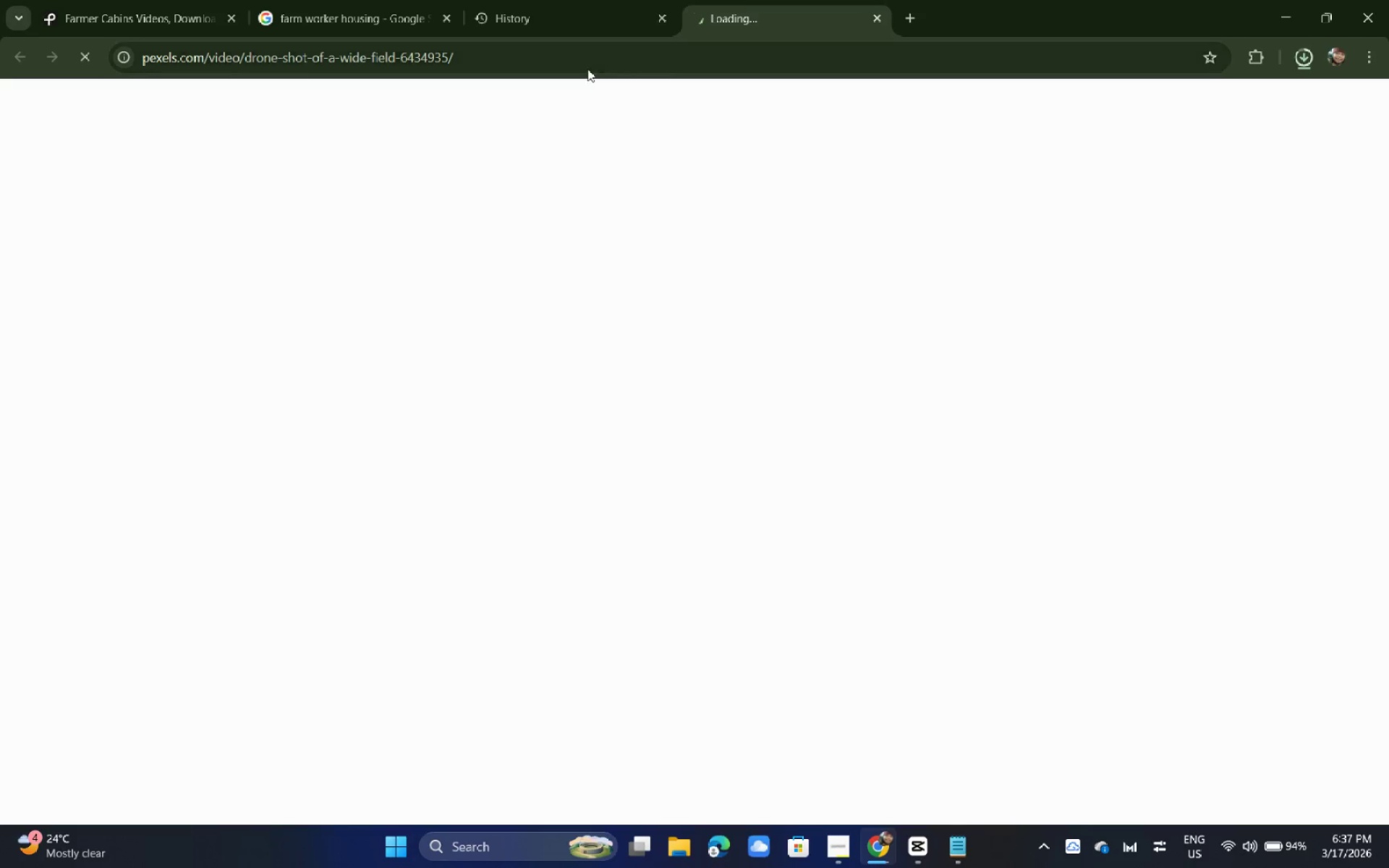 
triple_click([587, 69])
 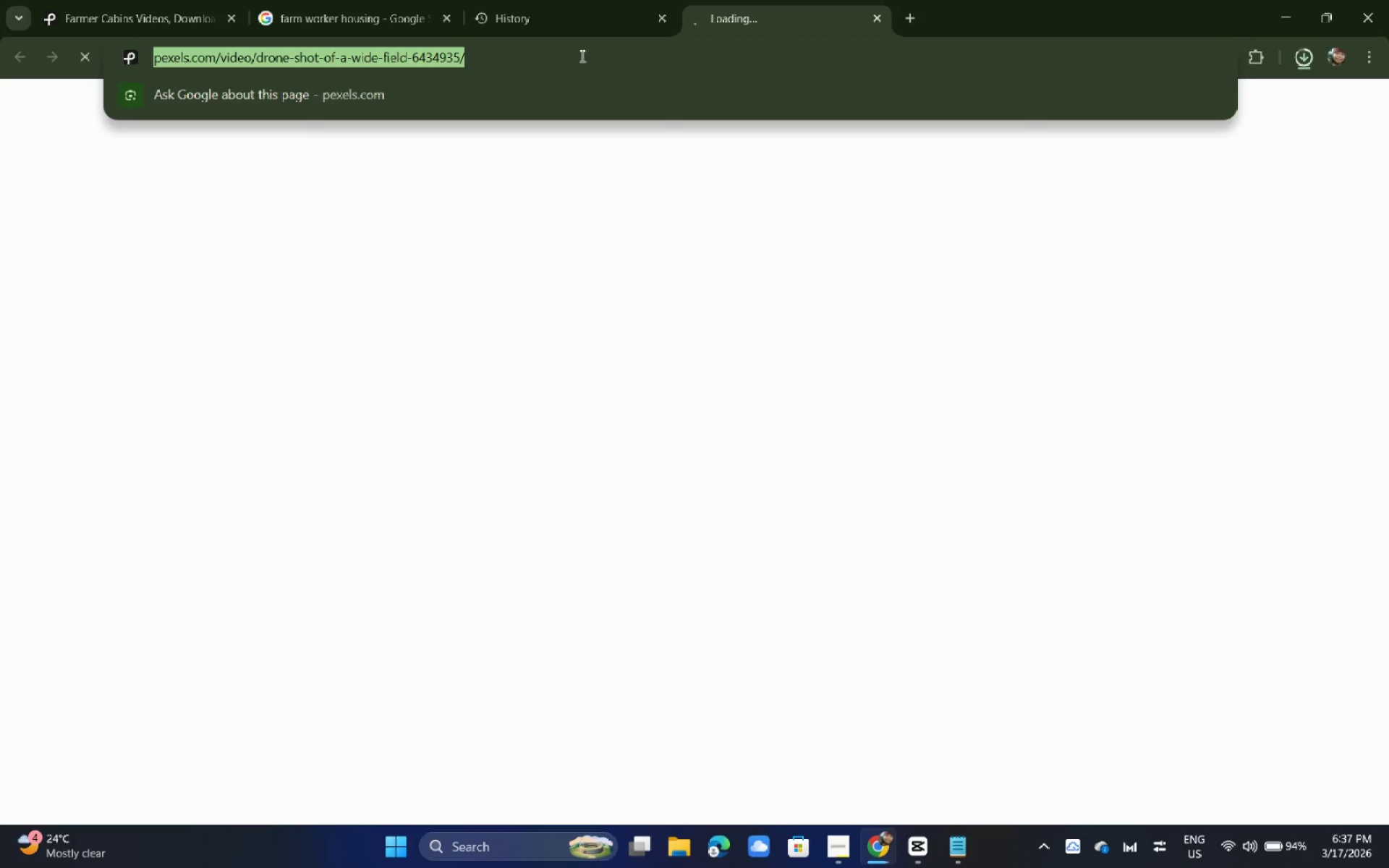 
key(Control+C)
 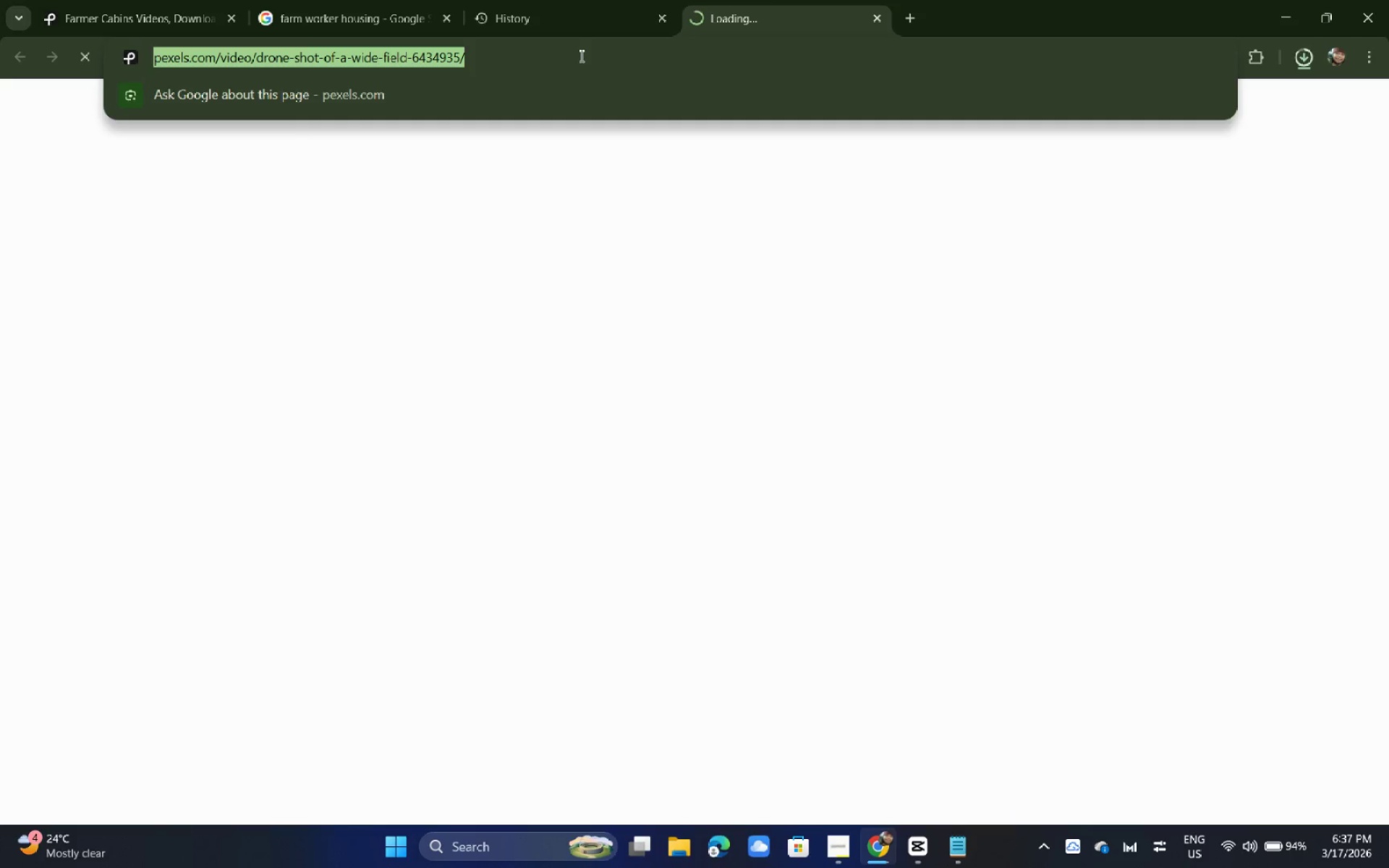 
key(Alt+AltLeft)
 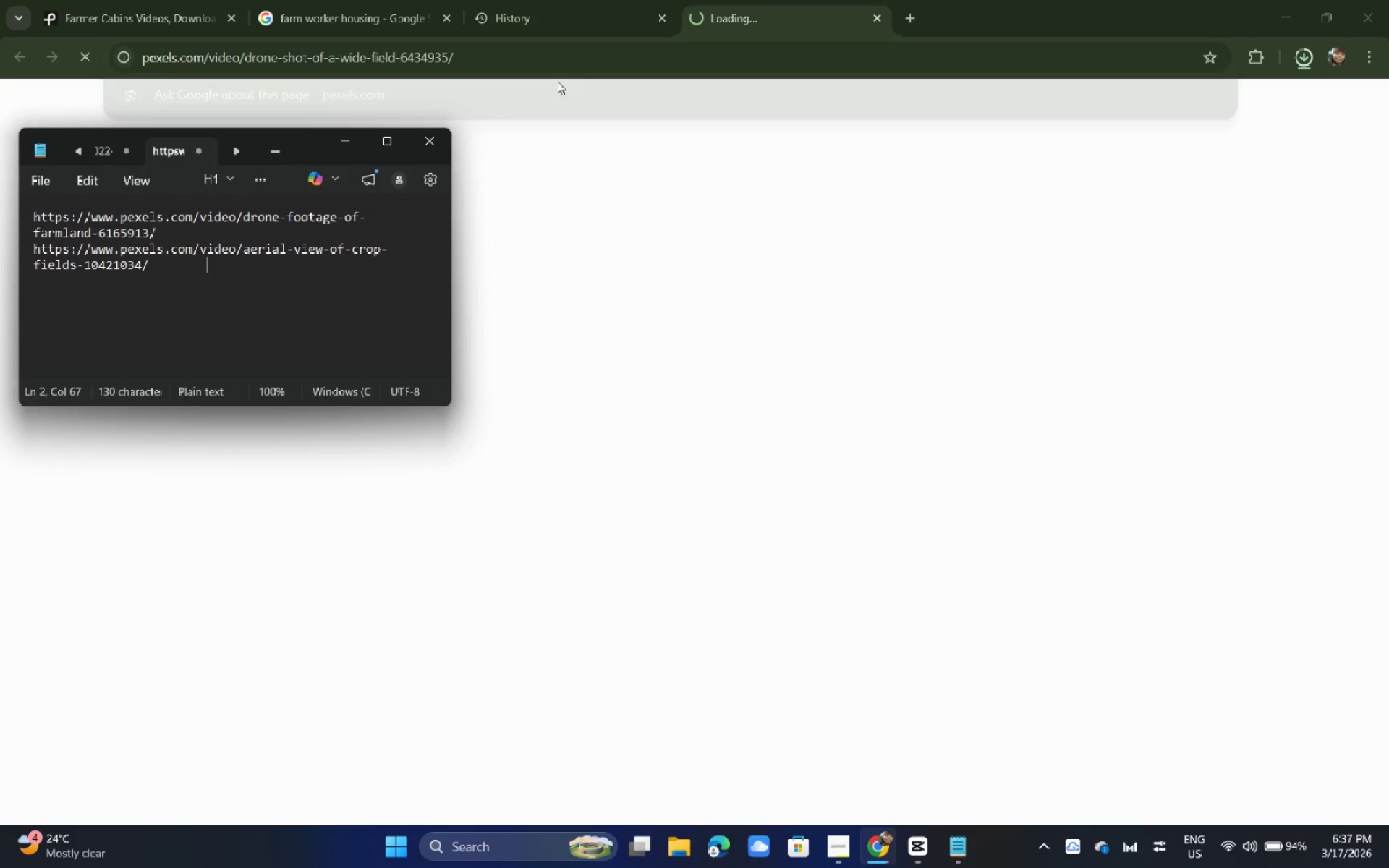 
key(Alt+Tab)
 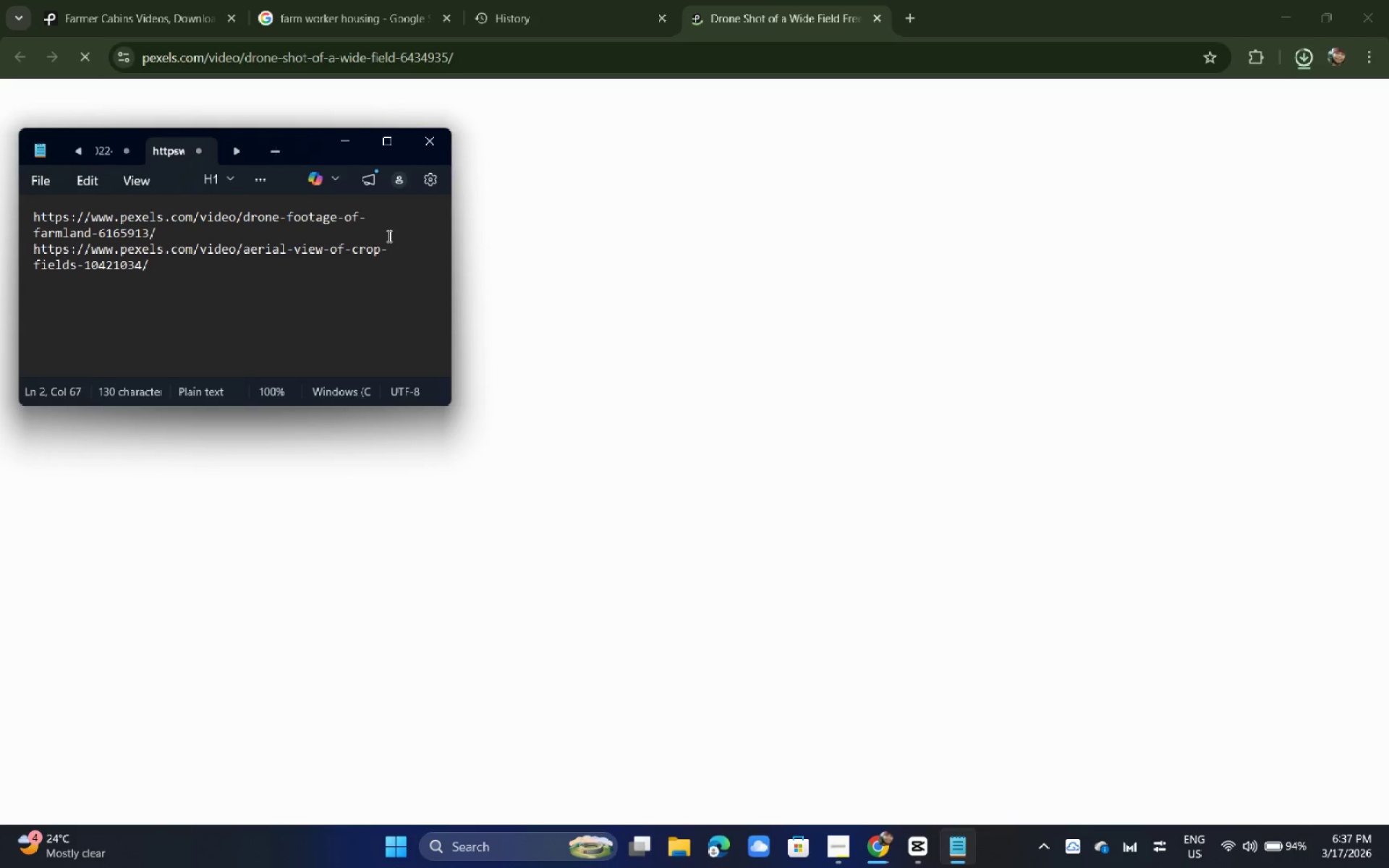 
key(Enter)